 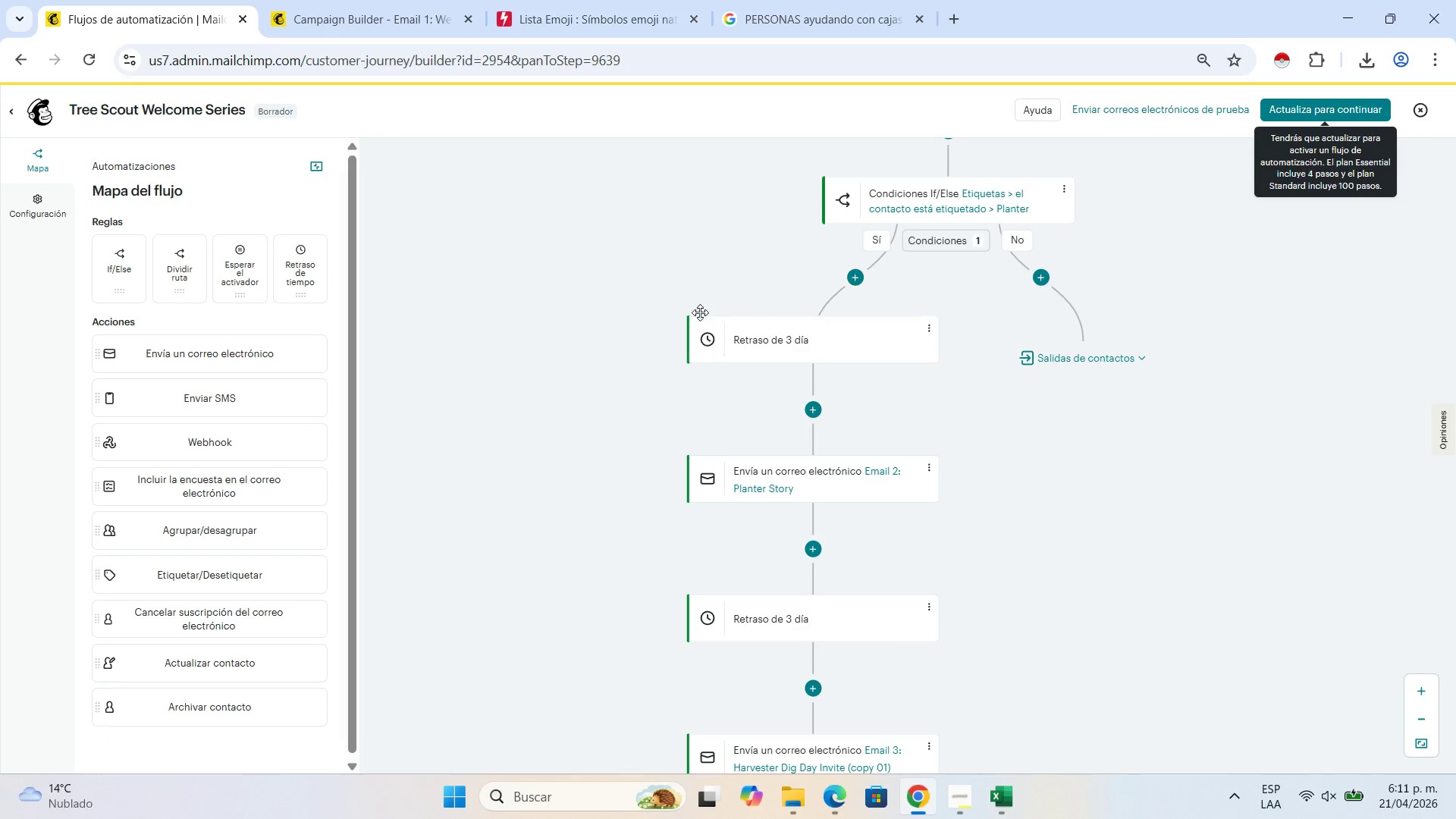 
scroll: coordinate [774, 576], scroll_direction: down, amount: 1.0
 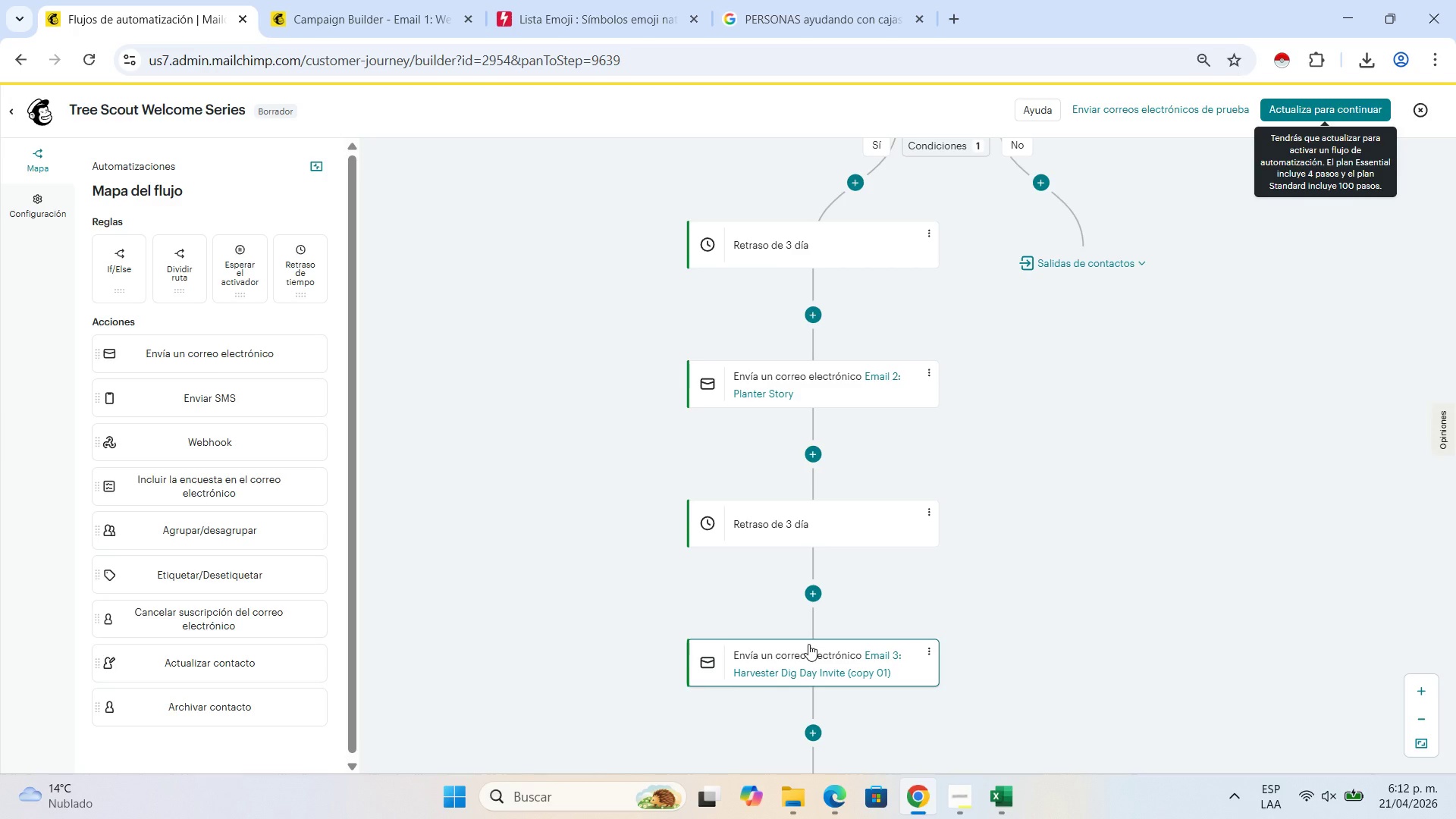 
wait(82.34)
 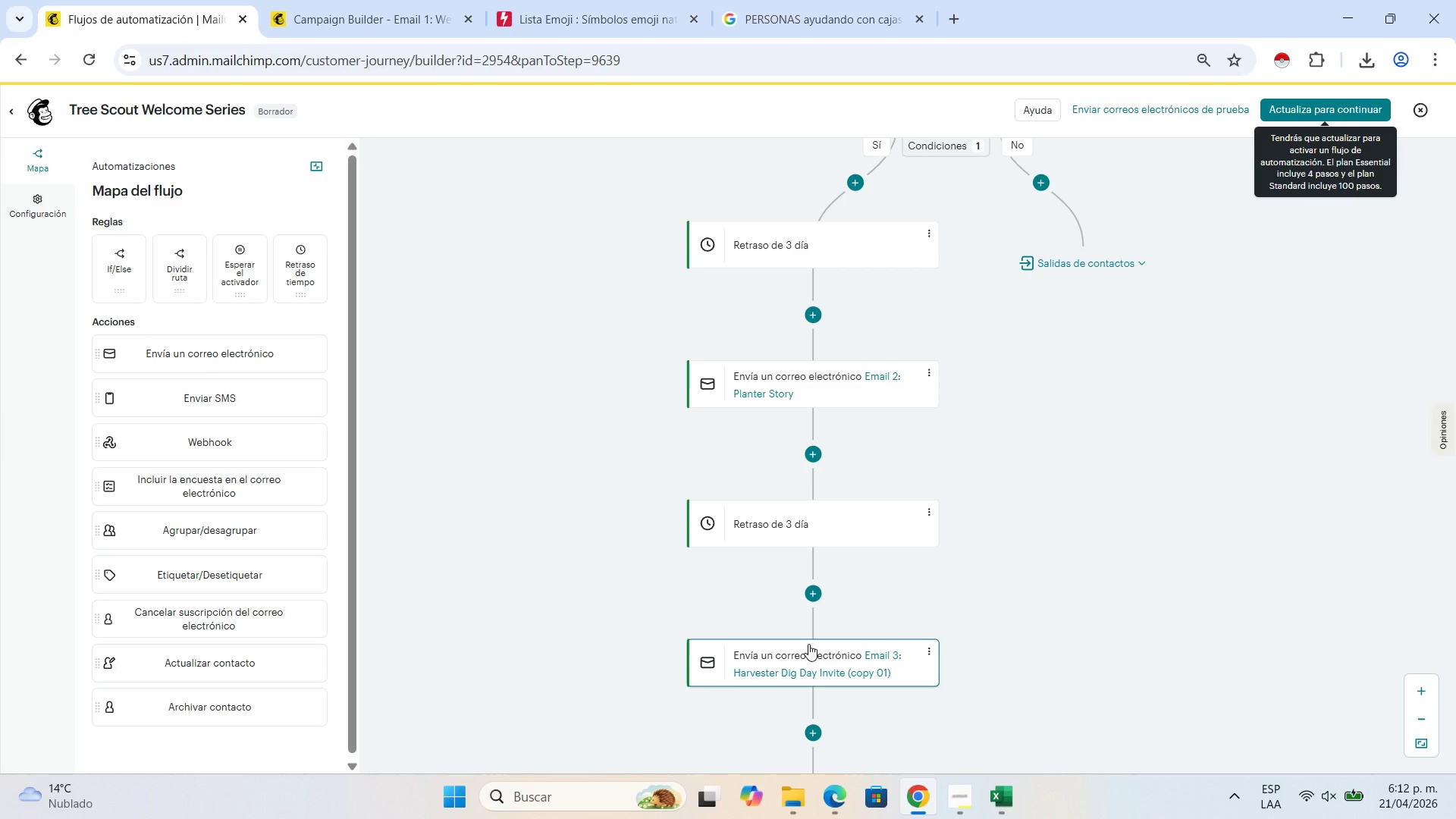 
left_click([1039, 188])
 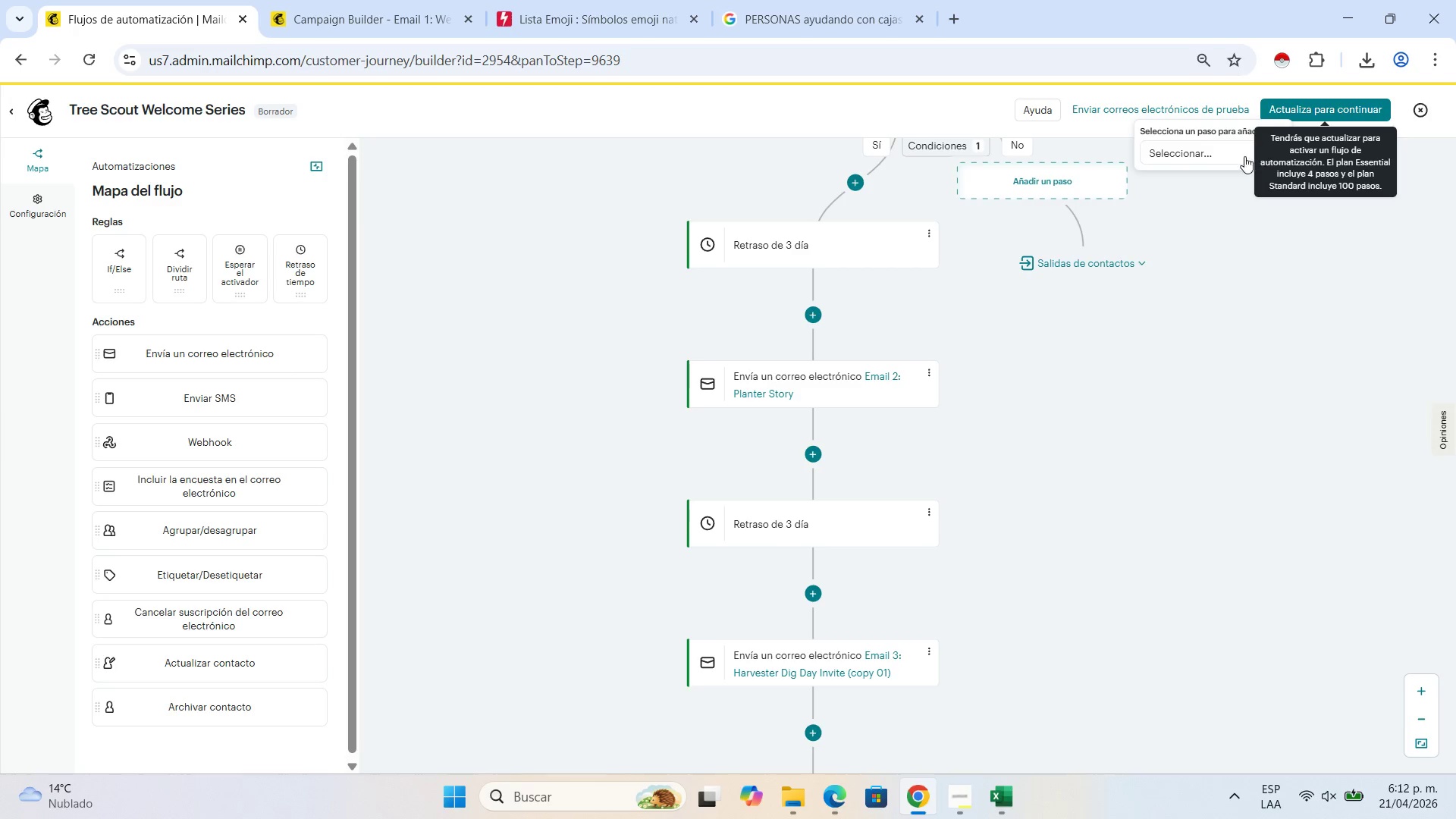 
left_click([1210, 154])
 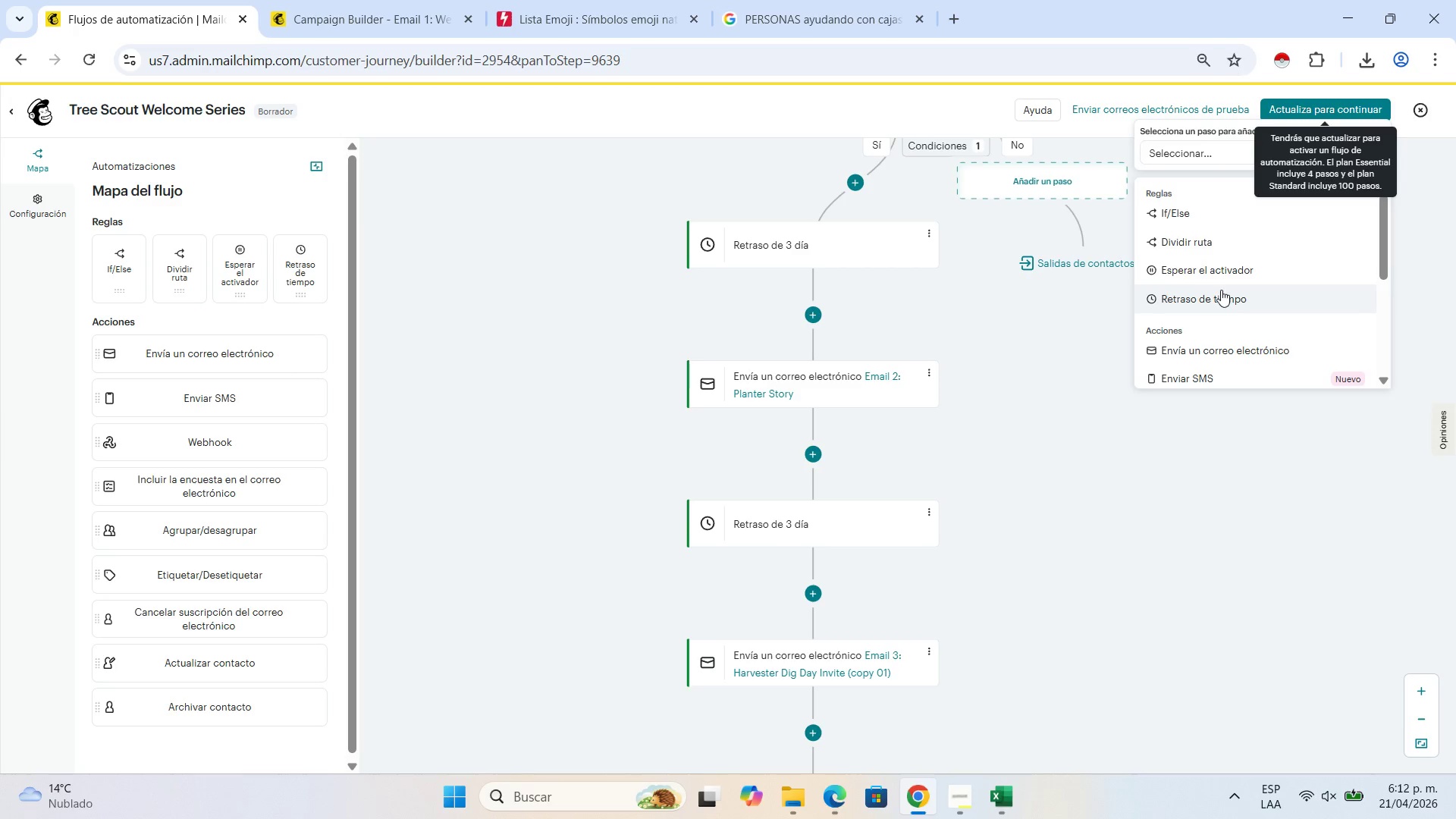 
left_click([1221, 290])
 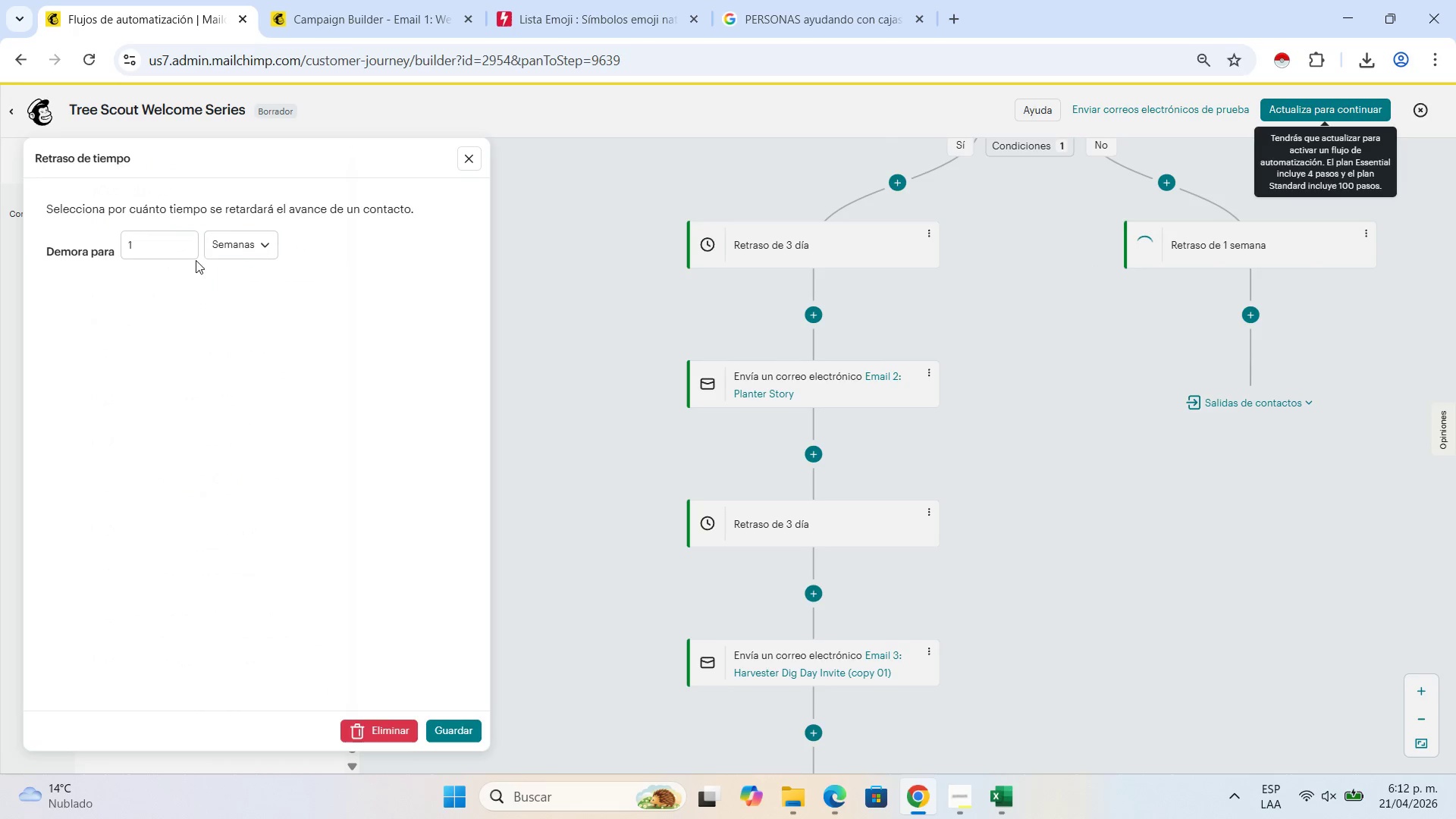 
left_click([172, 246])
 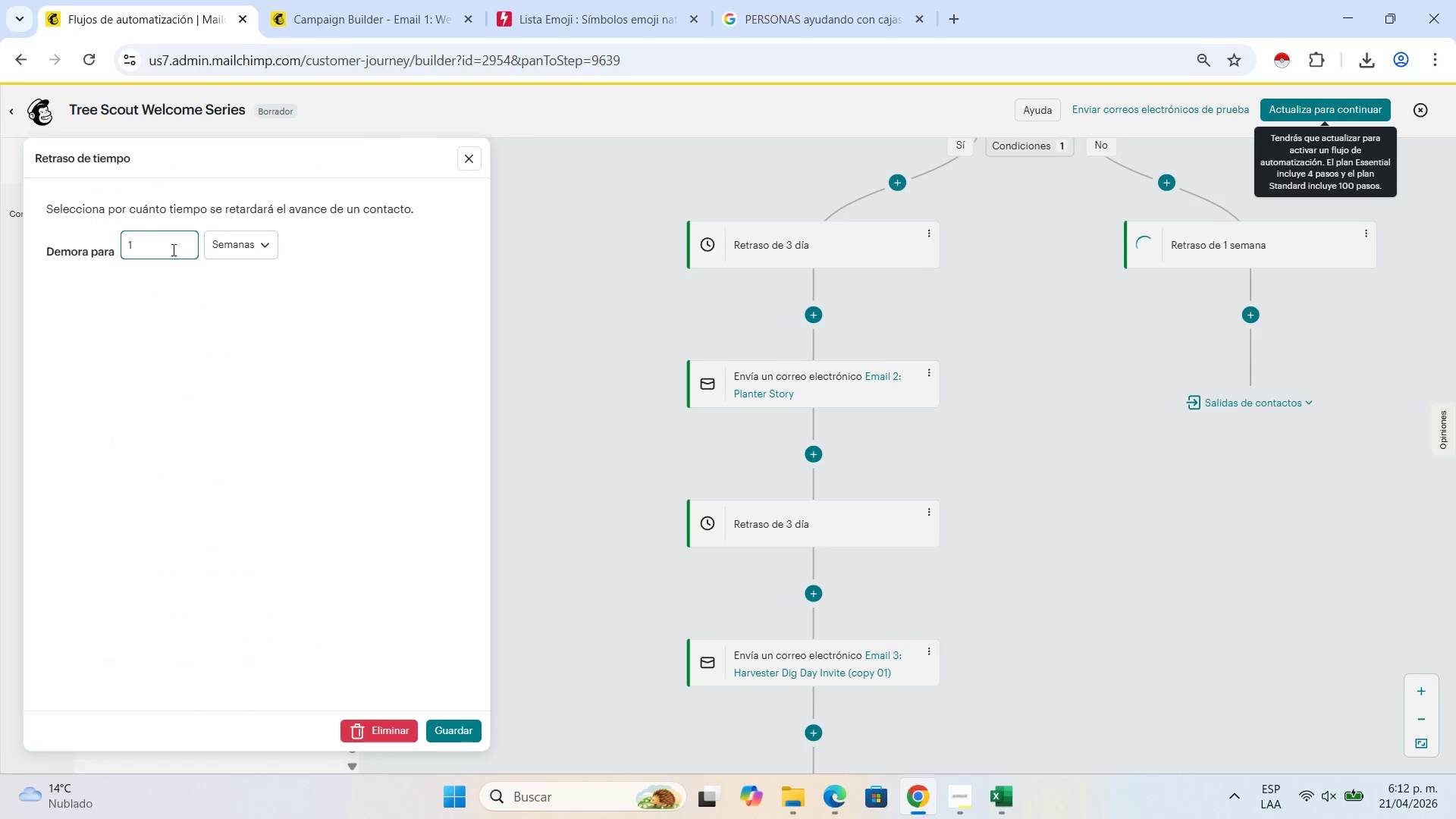 
key(Backspace)
 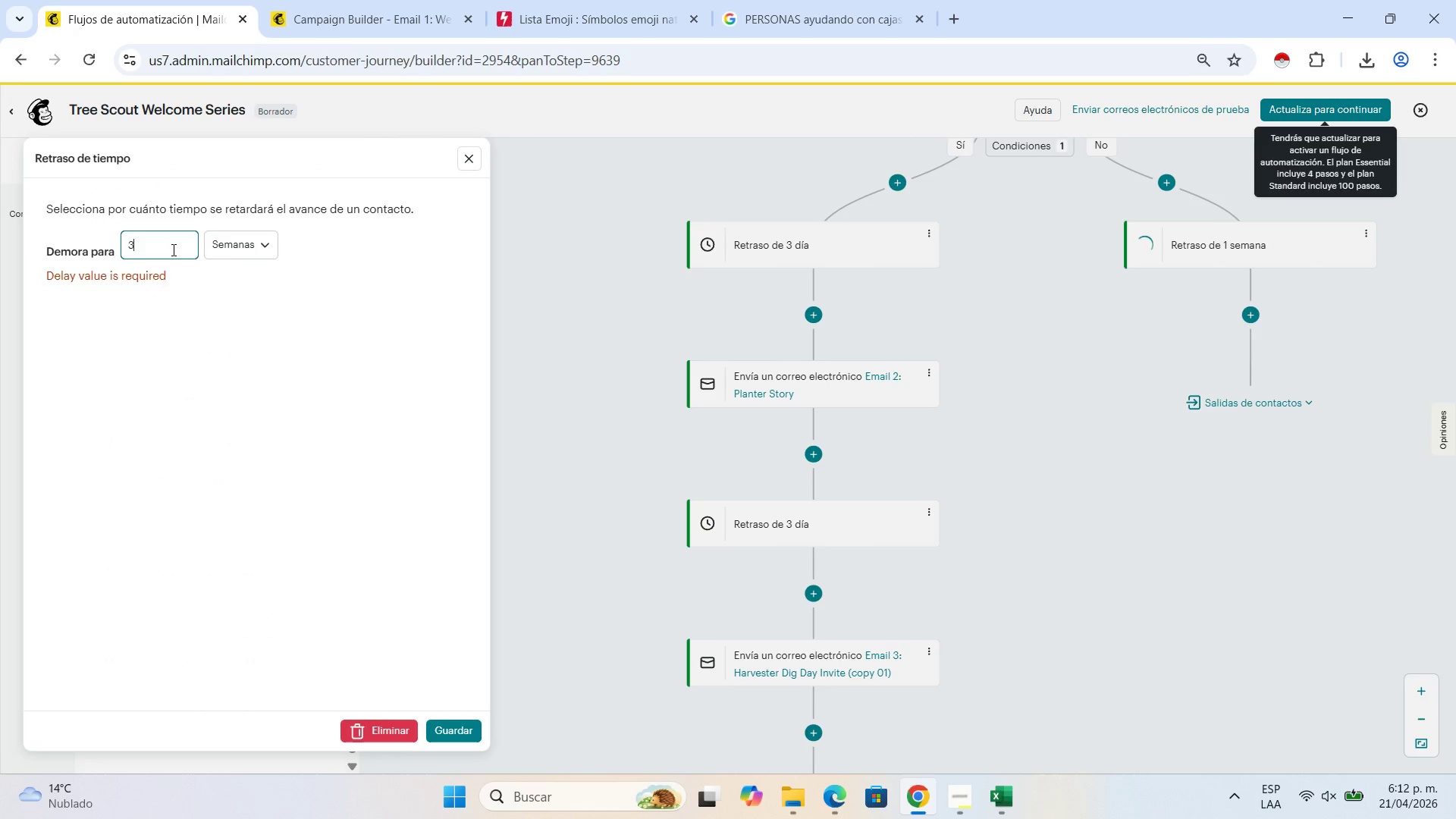 
key(Numpad3)
 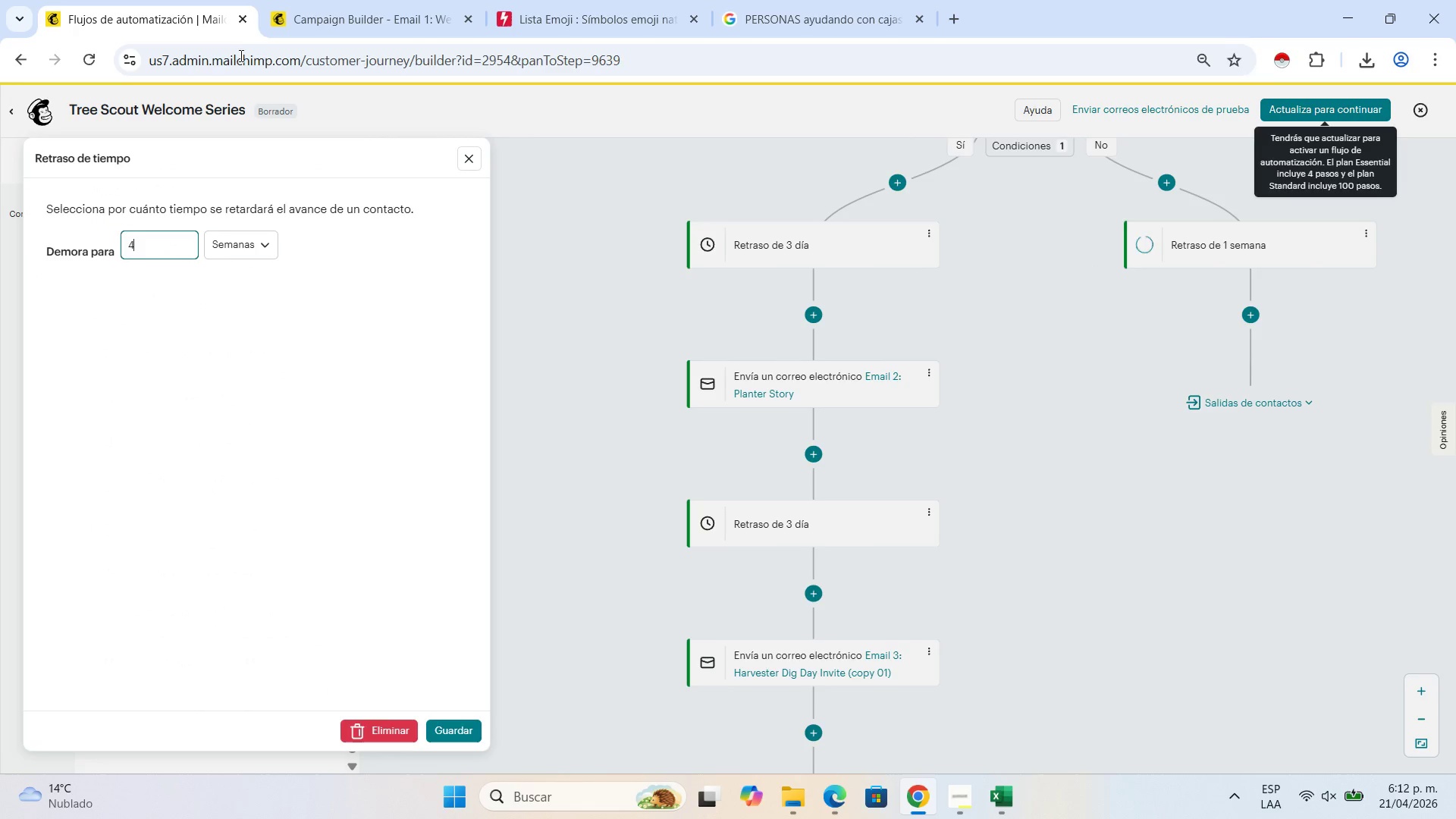 
scroll: coordinate [177, 240], scroll_direction: up, amount: 1.0
 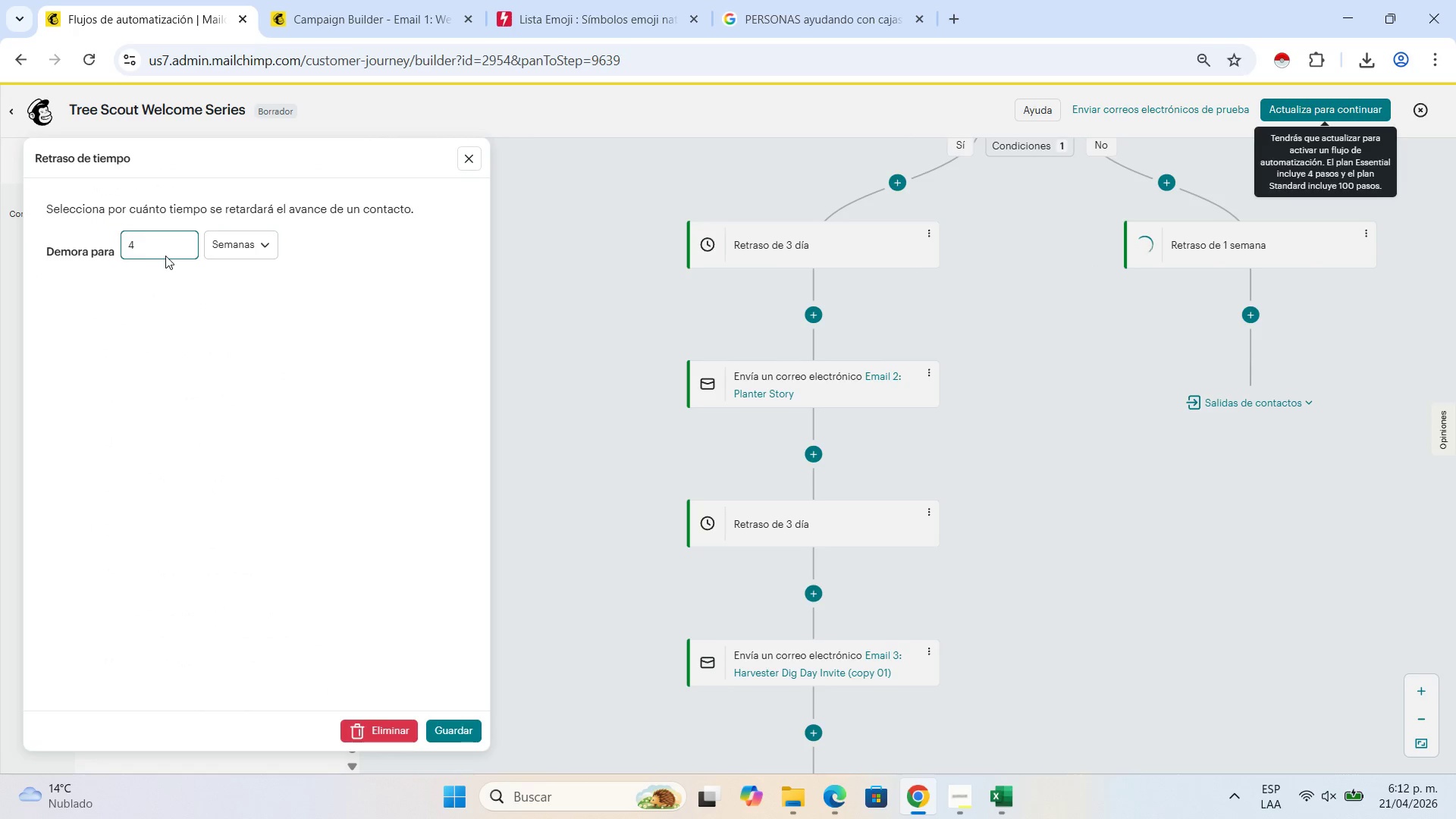 
key(Backspace)
 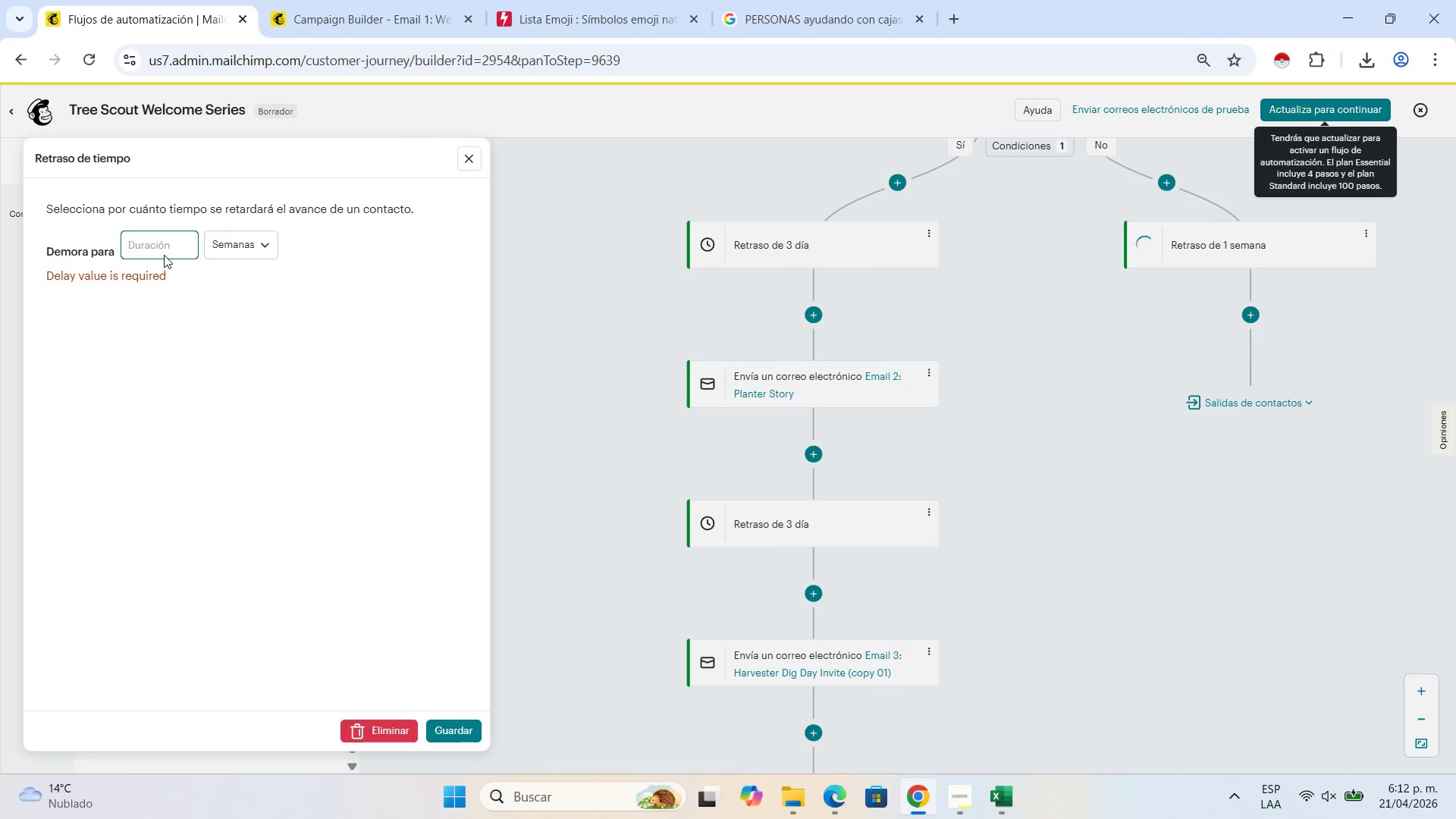 
key(Numpad3)
 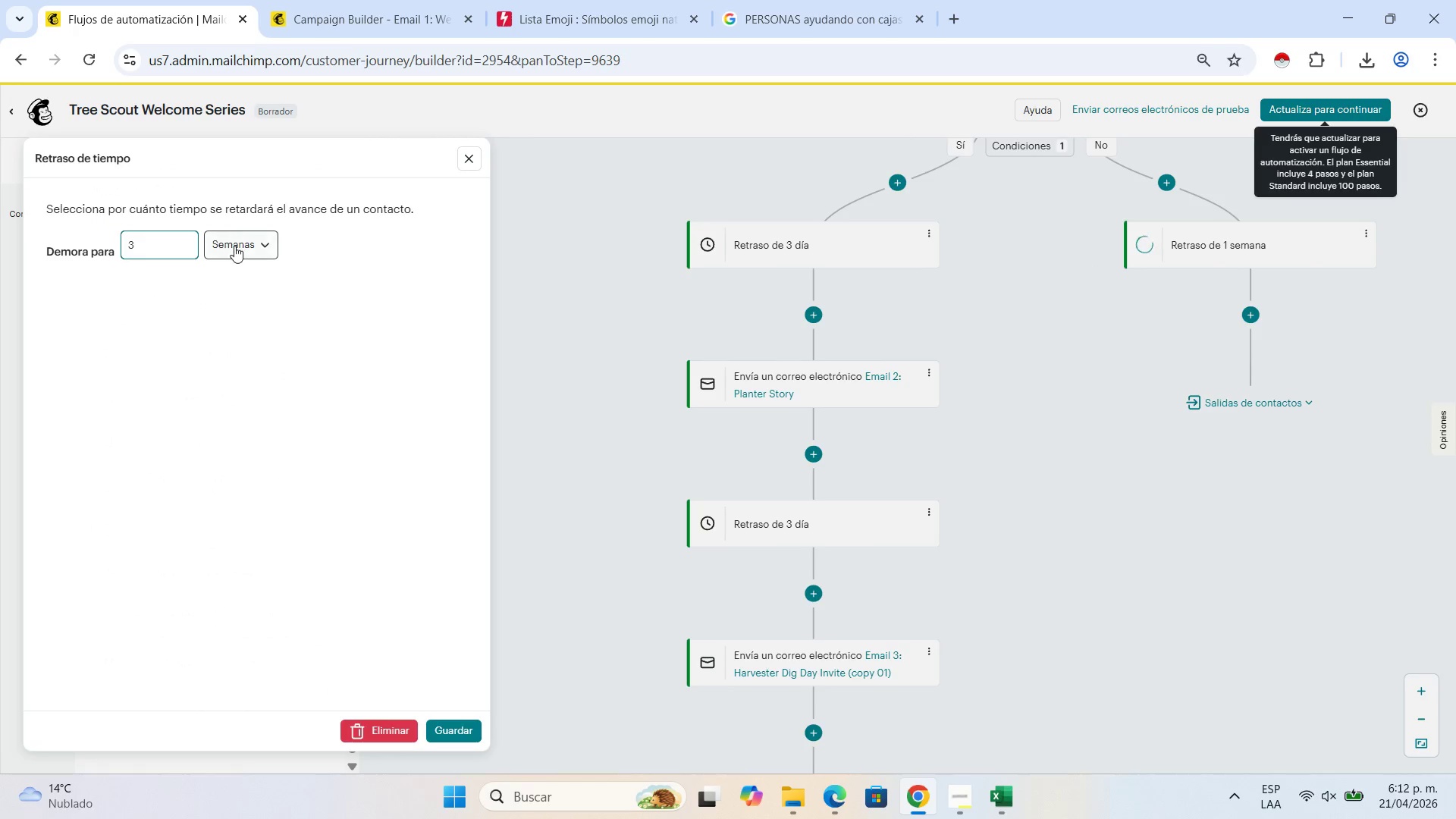 
left_click([234, 246])
 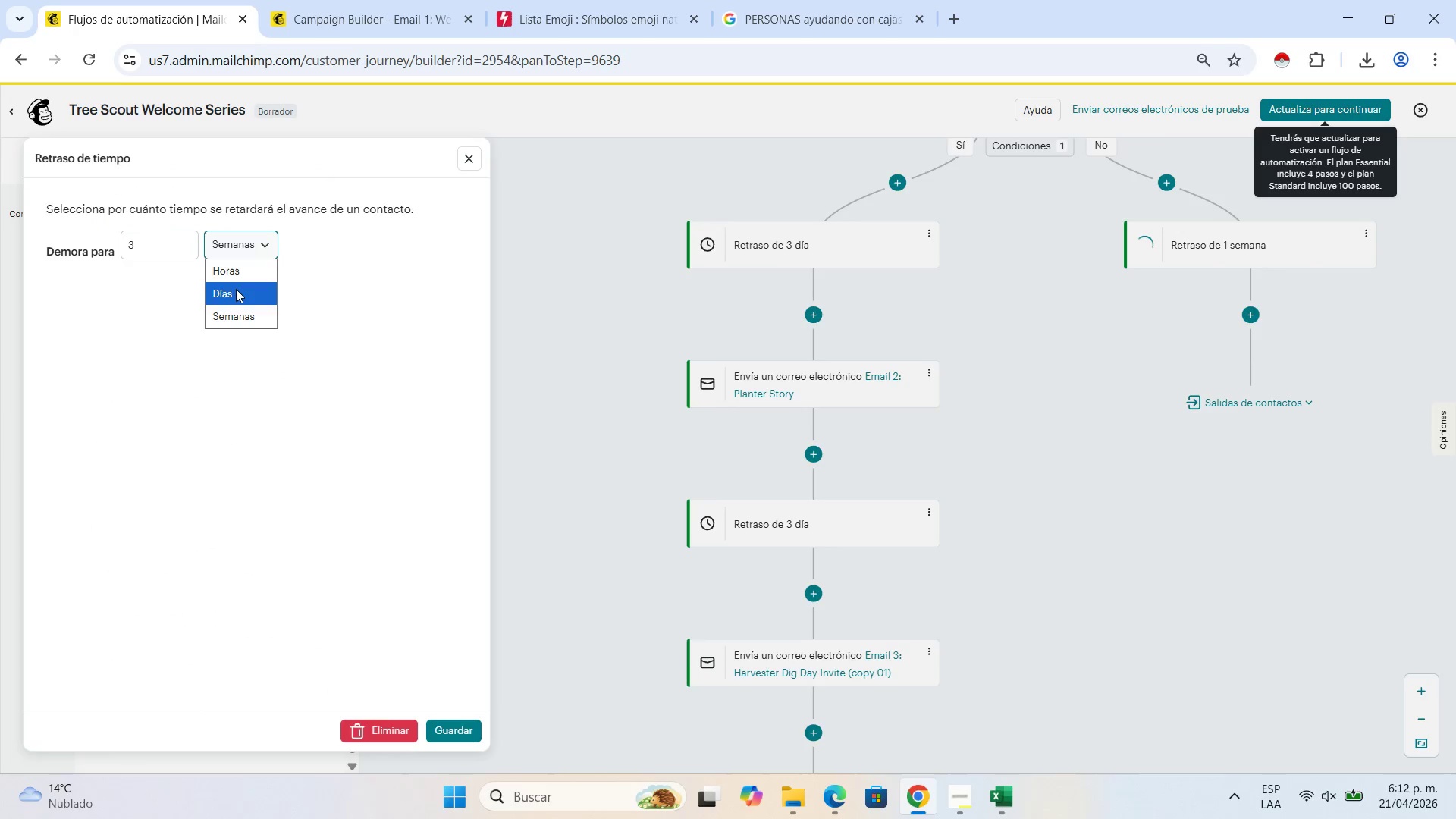 
left_click([236, 289])
 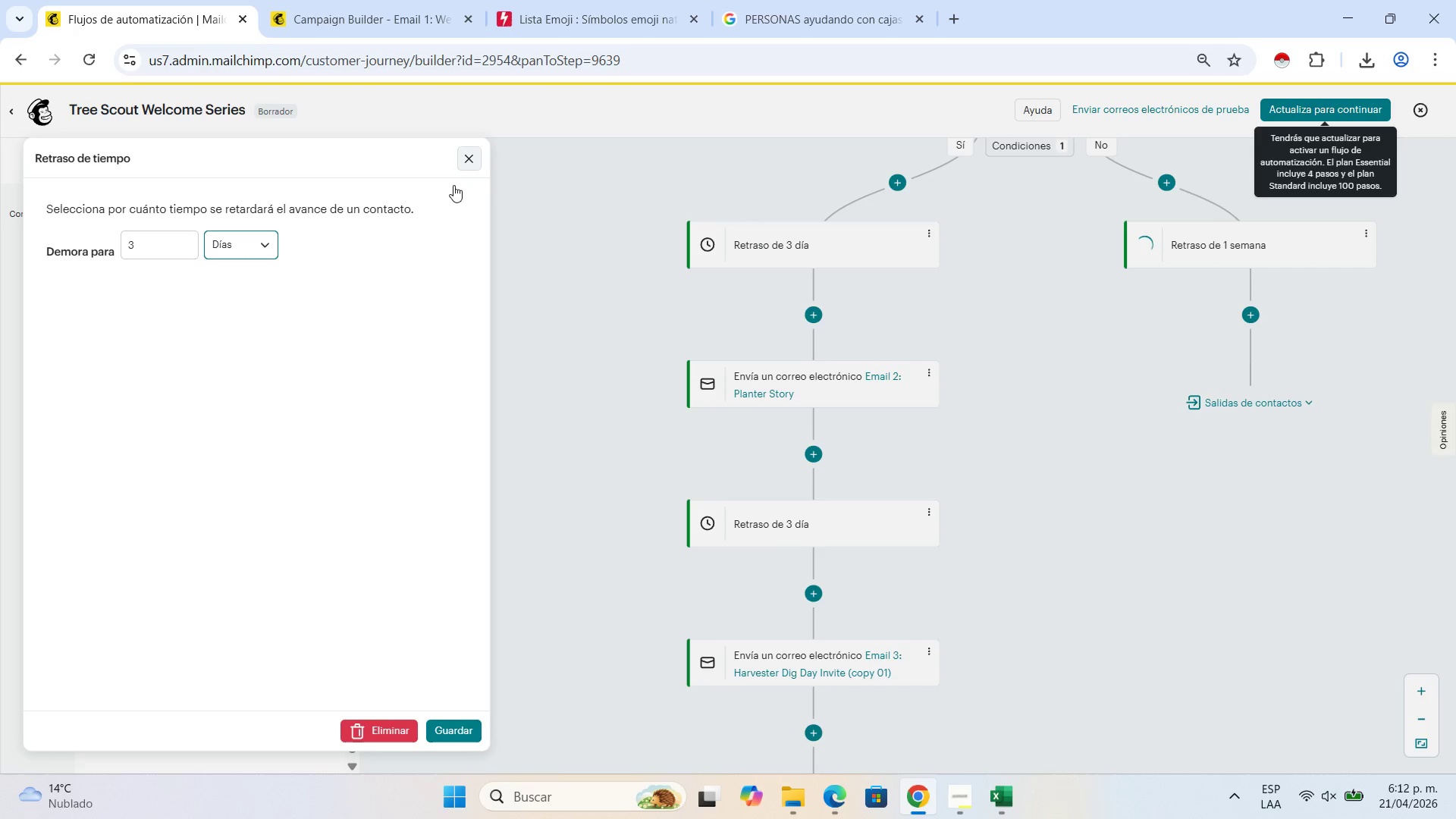 
left_click([447, 723])
 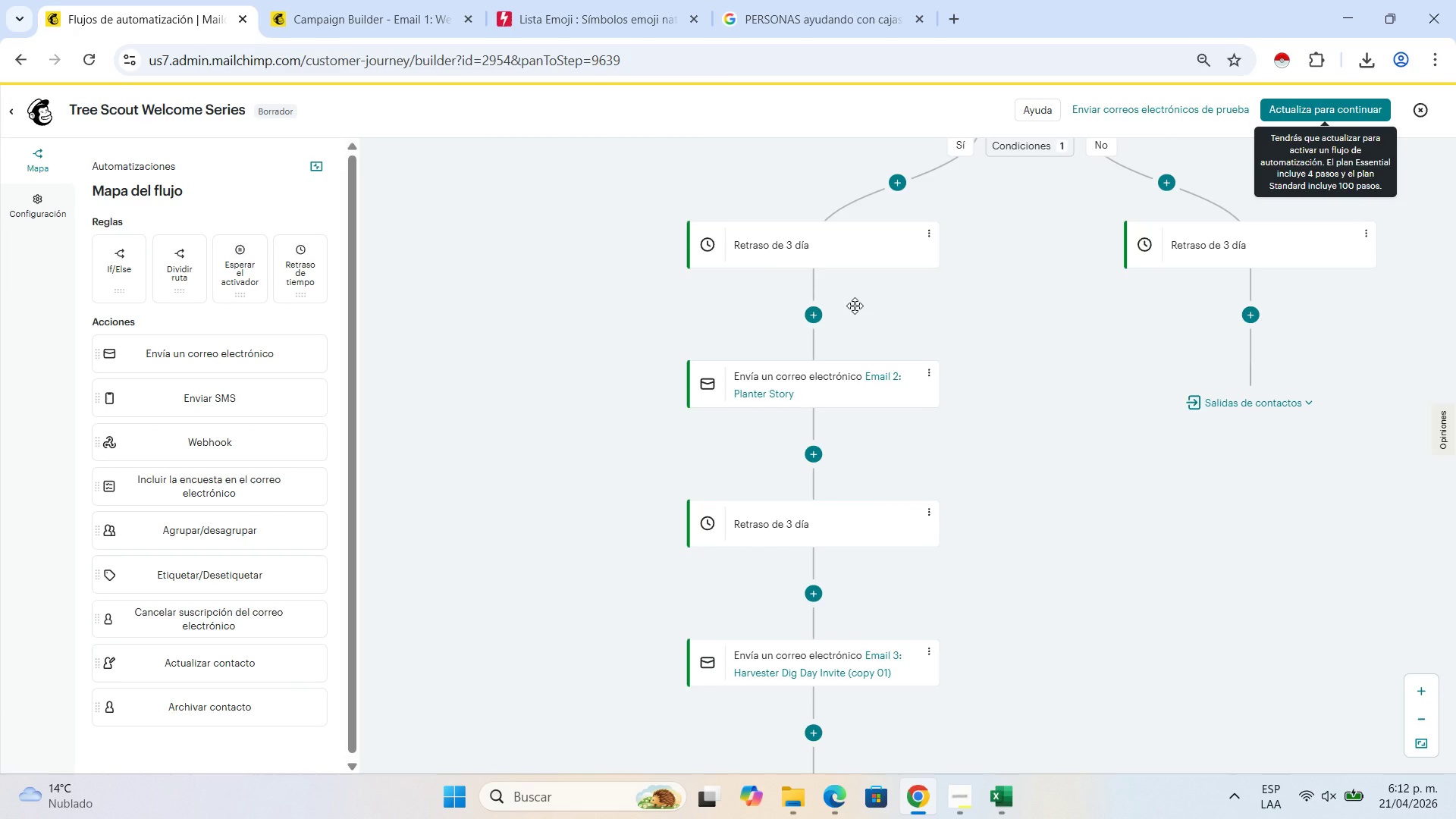 
wait(6.16)
 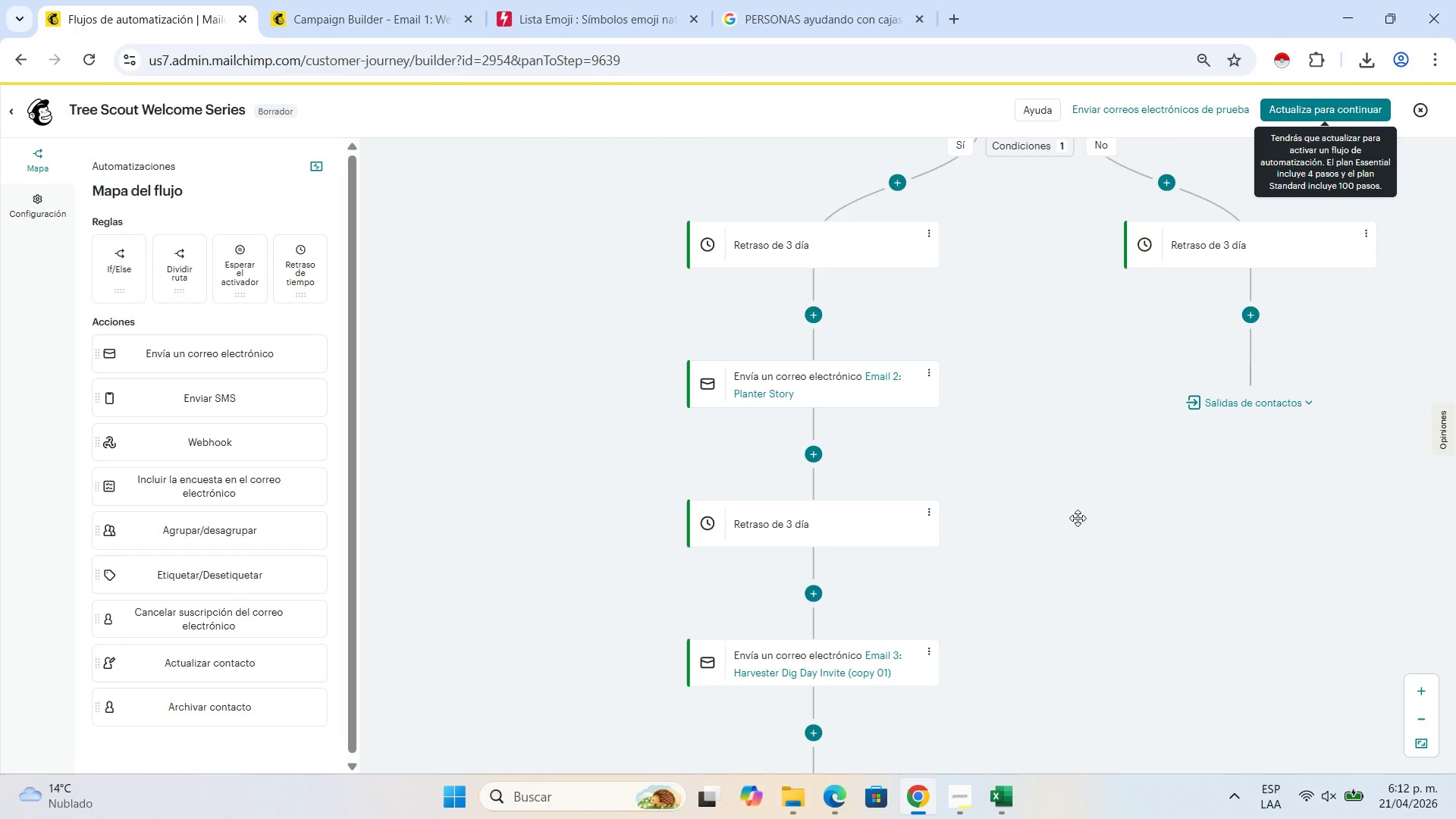 
left_click([932, 372])
 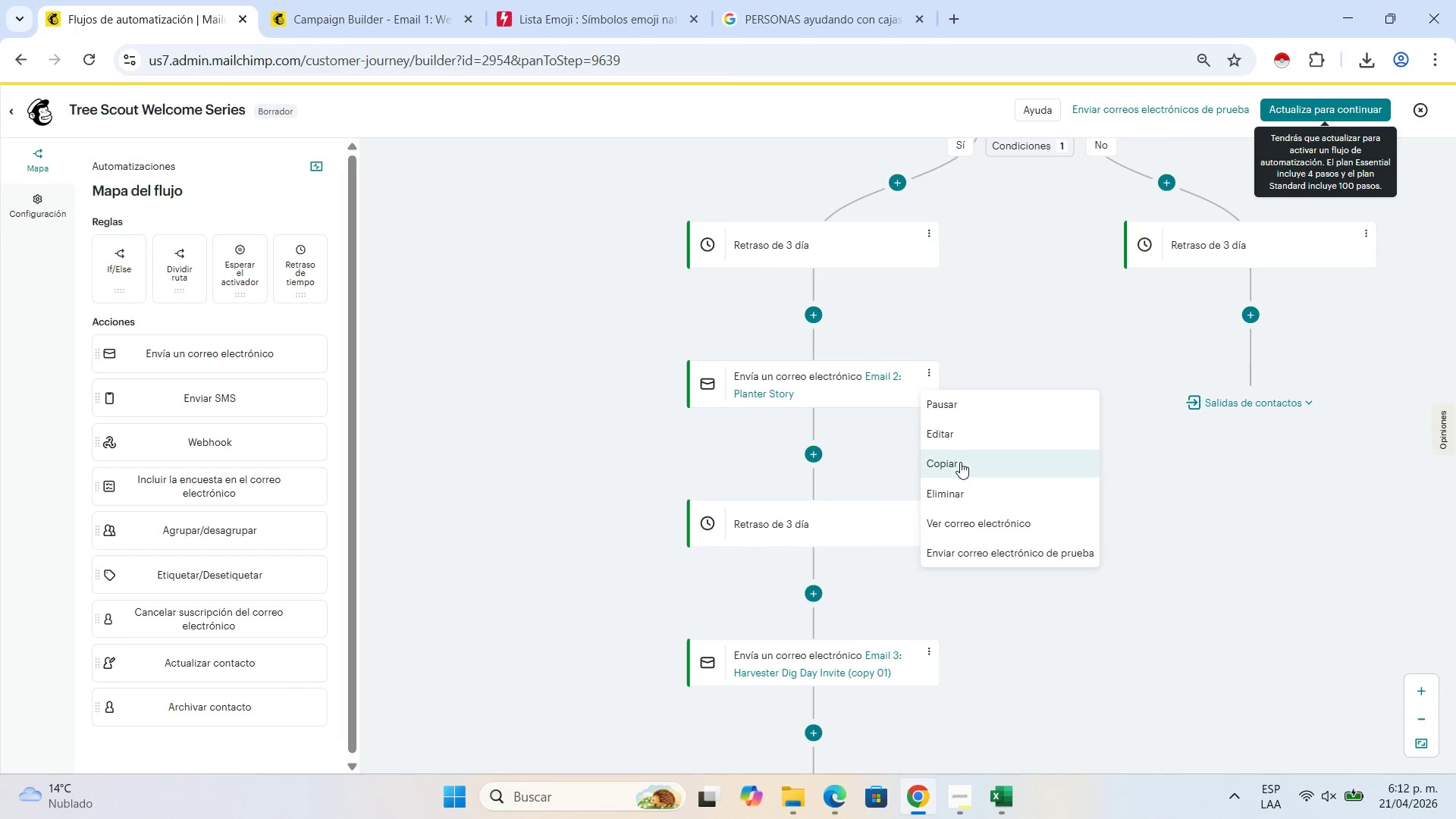 
left_click([960, 462])
 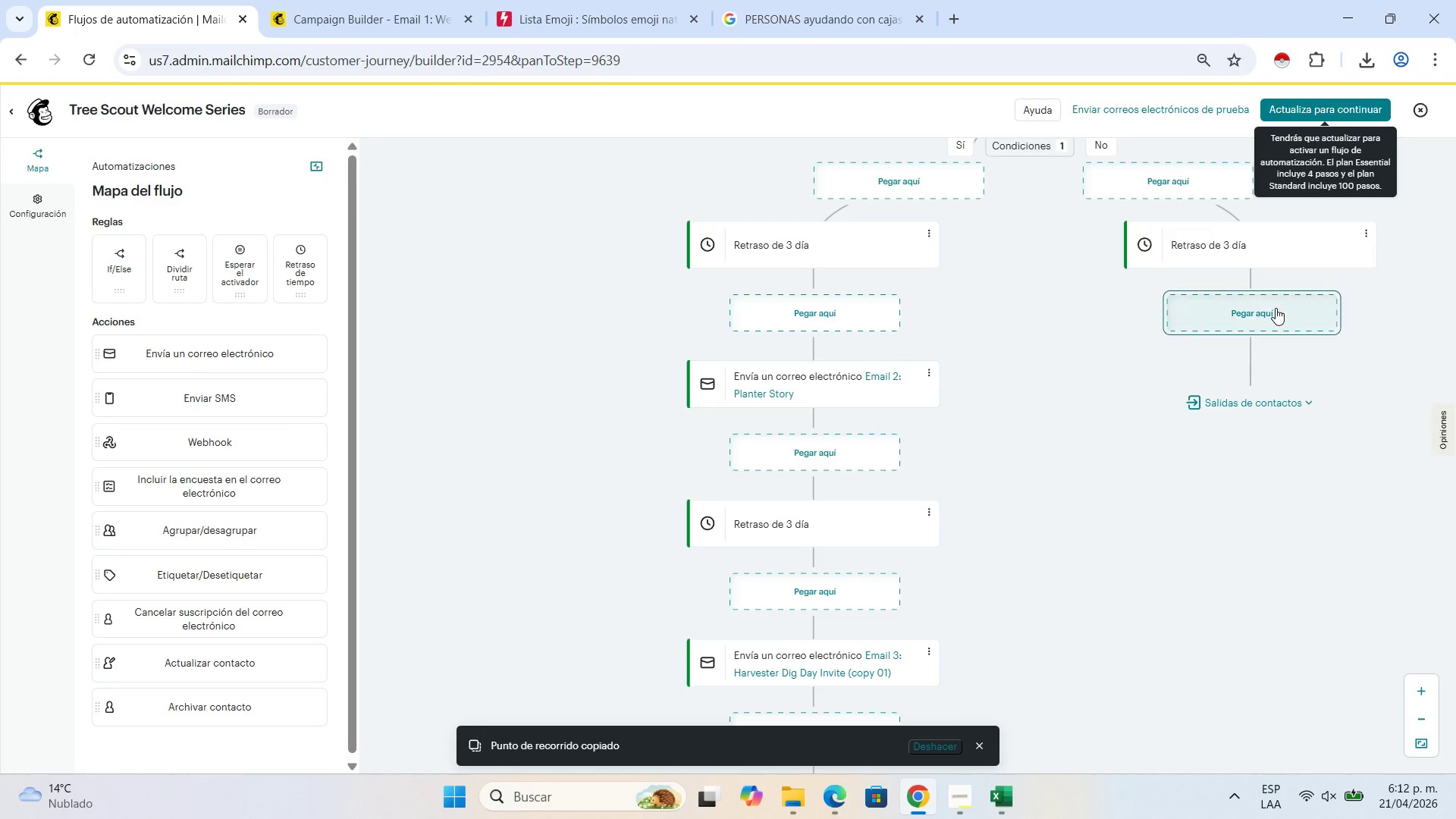 
left_click([1276, 308])
 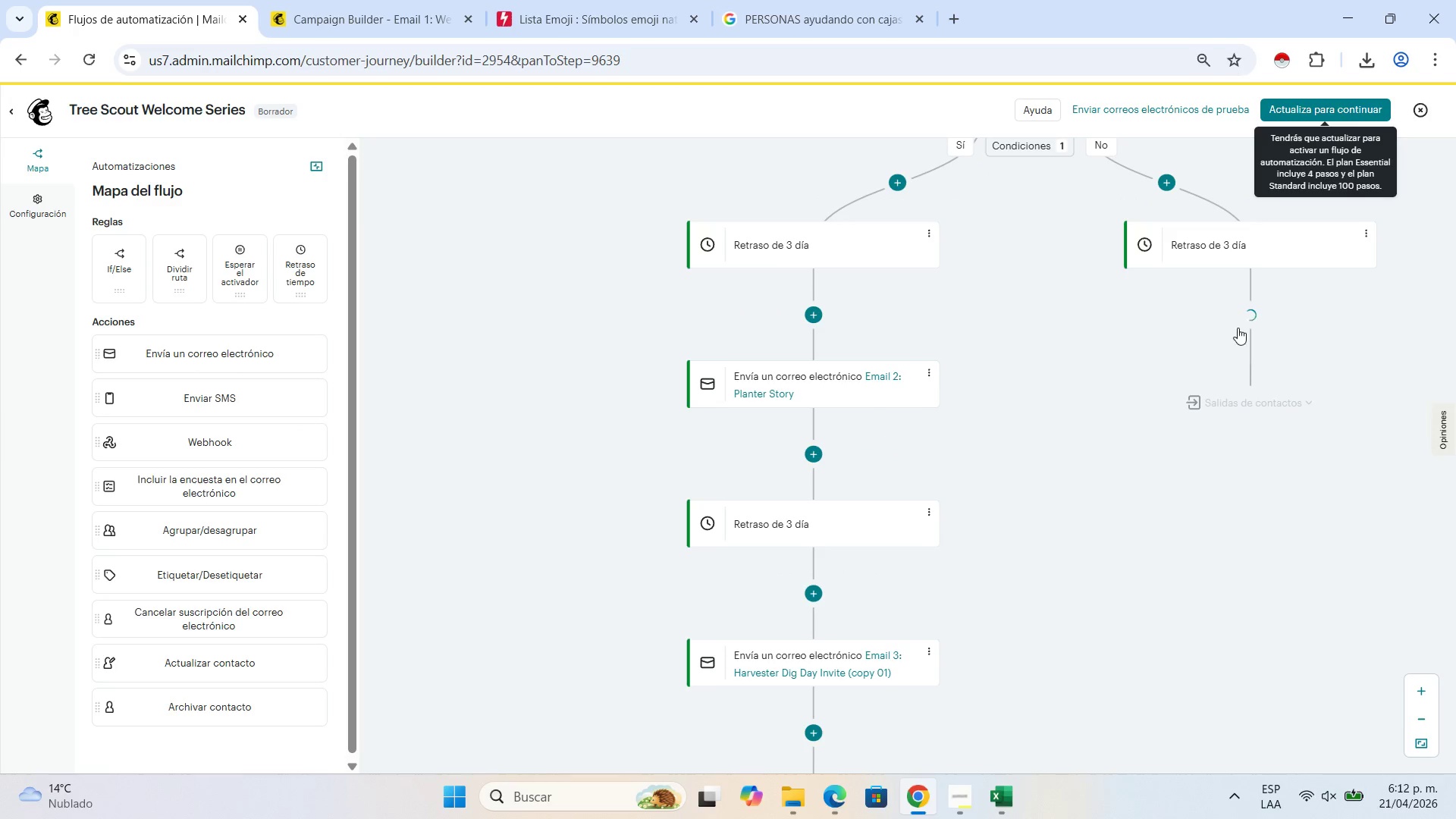 
mouse_move([1232, 327])
 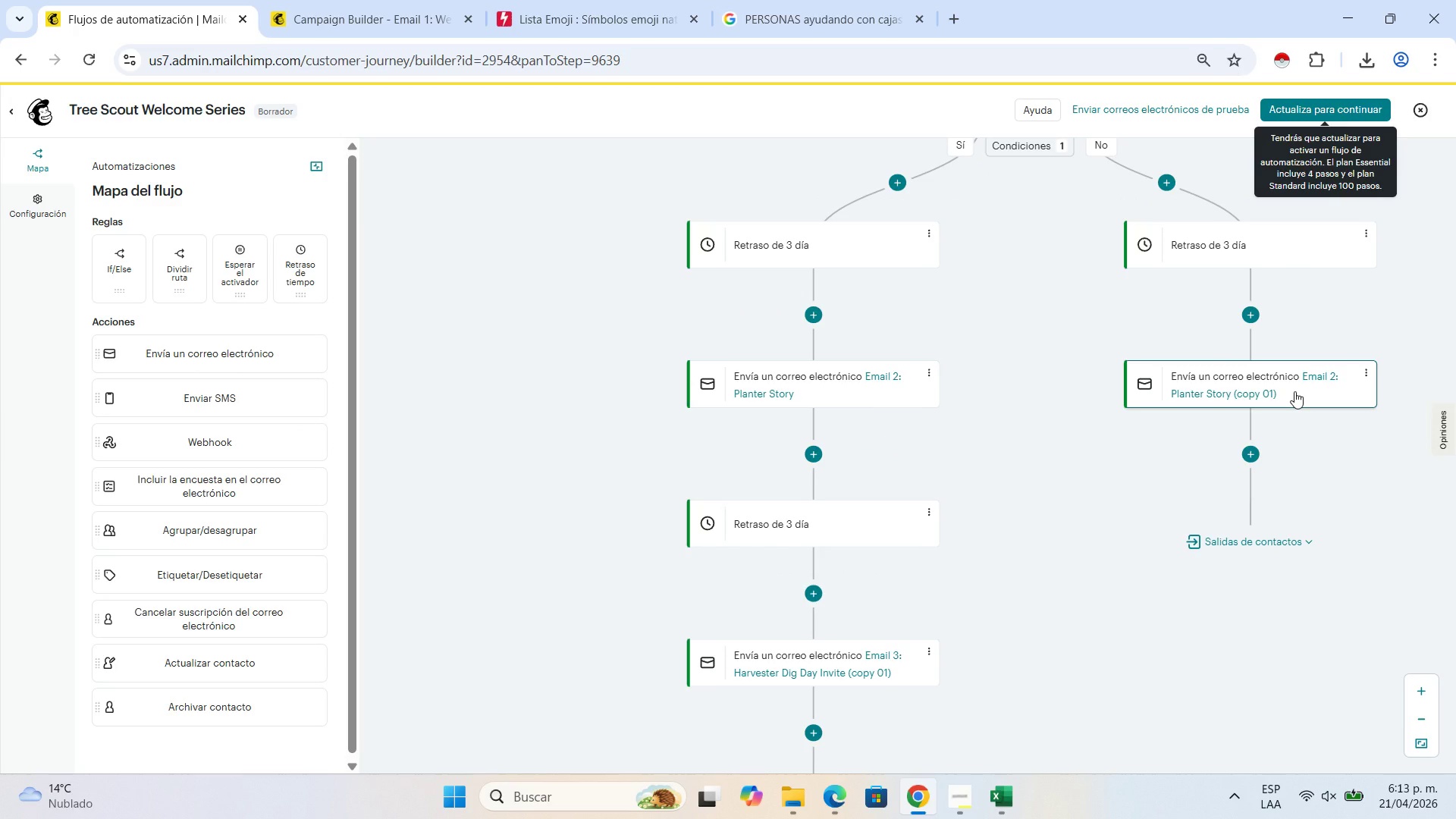 
left_click([1294, 391])
 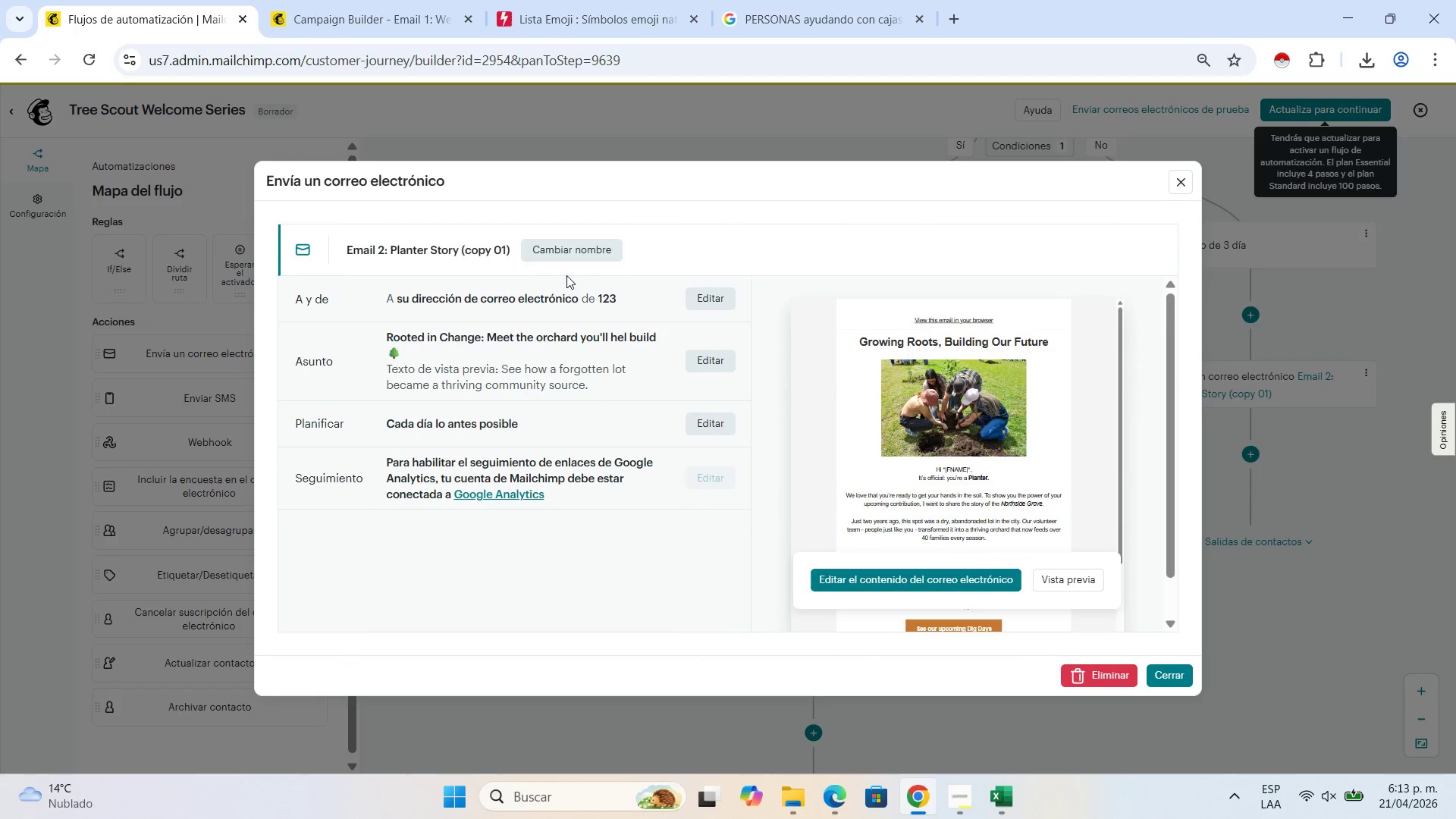 
left_click([575, 262])
 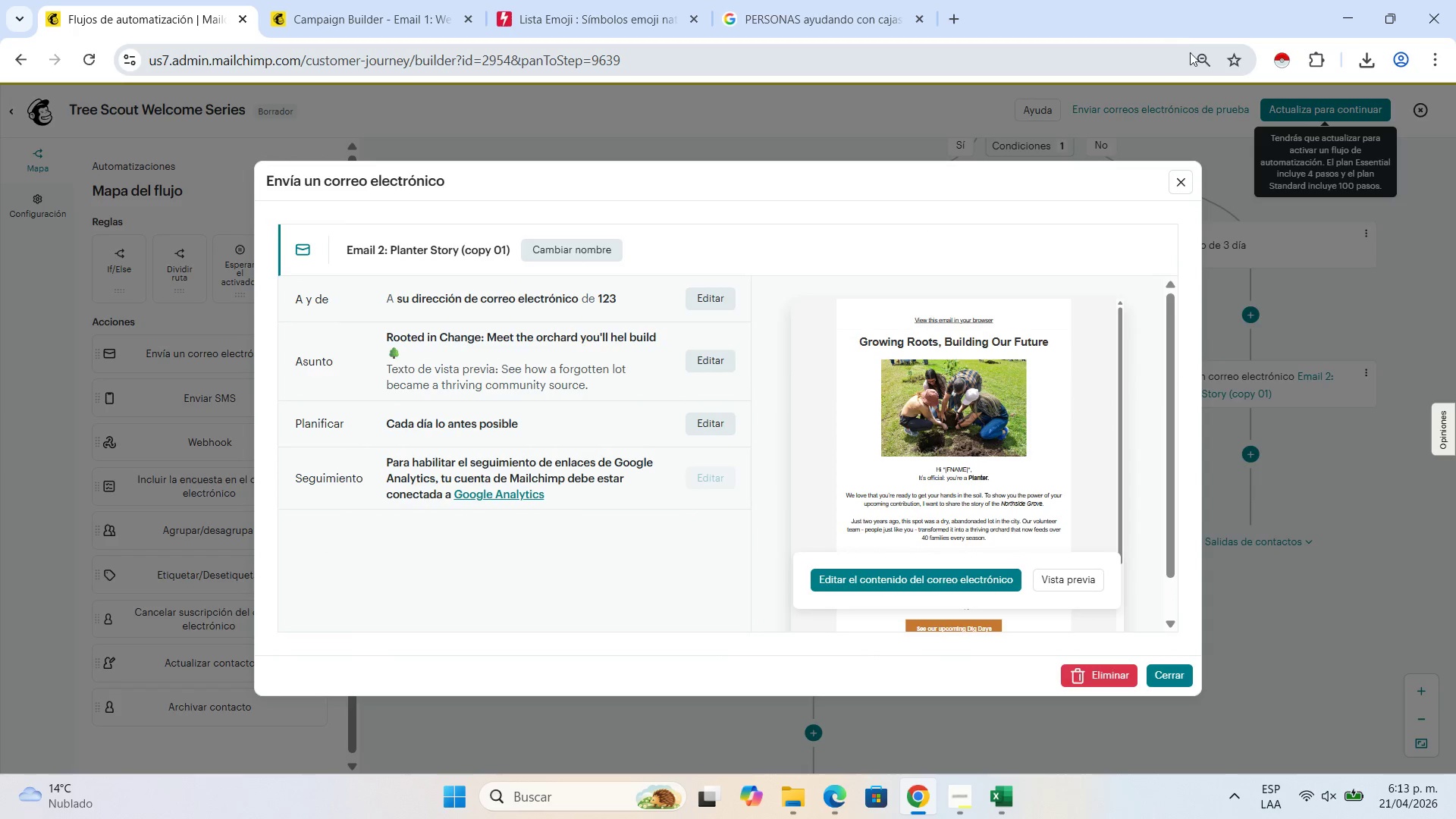 
left_click([1197, 60])
 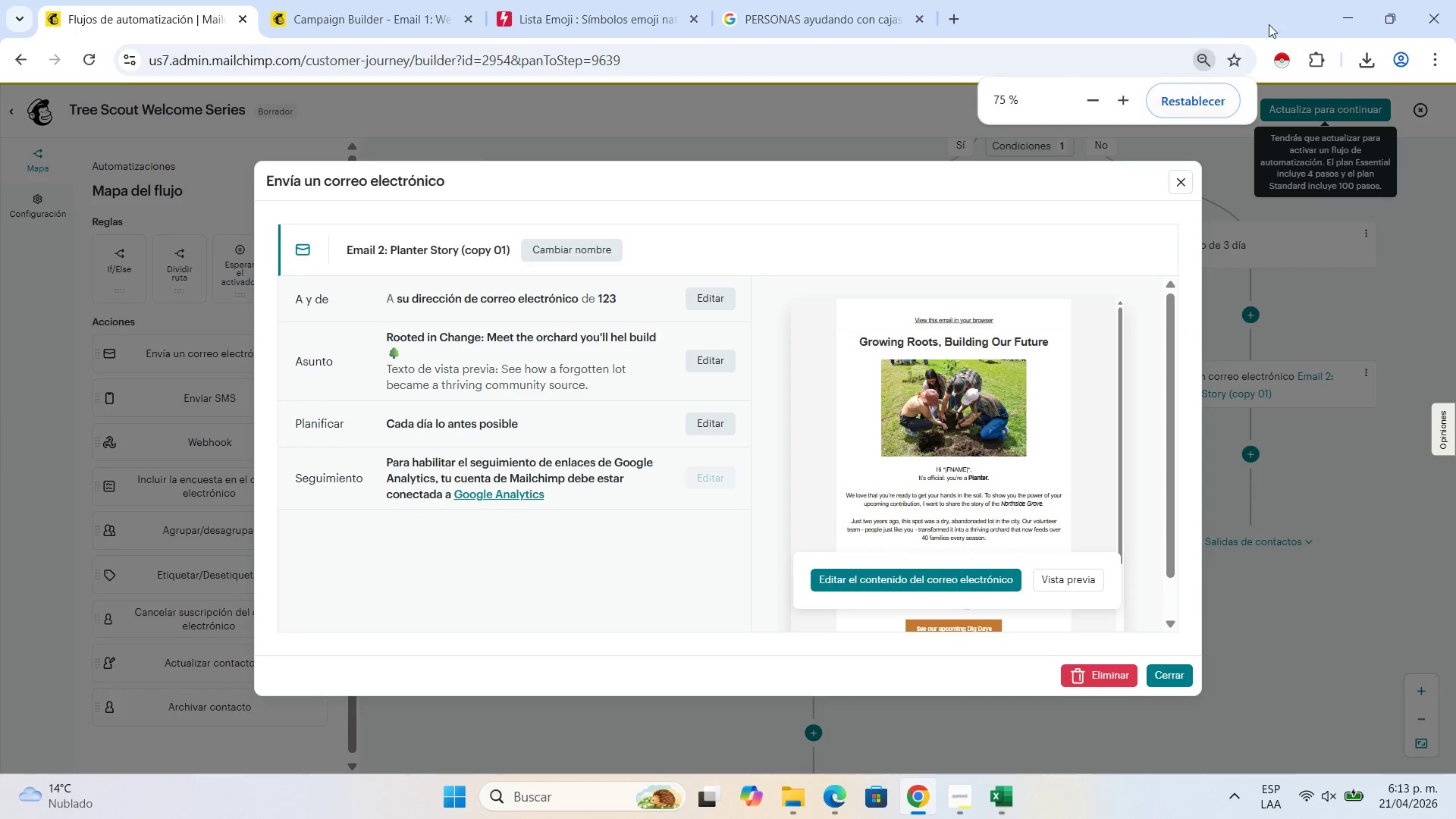 
left_click([1269, 24])
 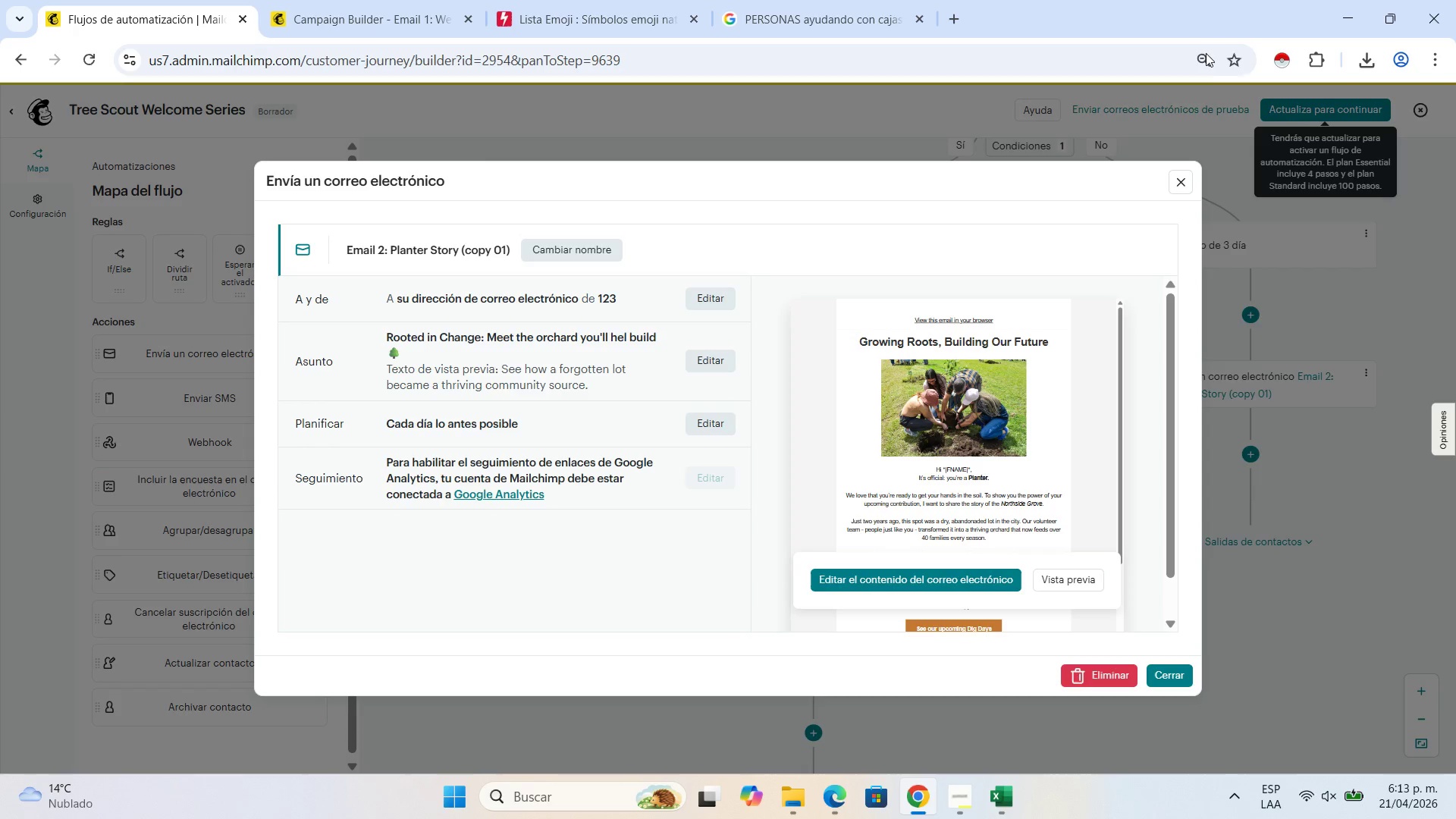 
left_click([1204, 55])
 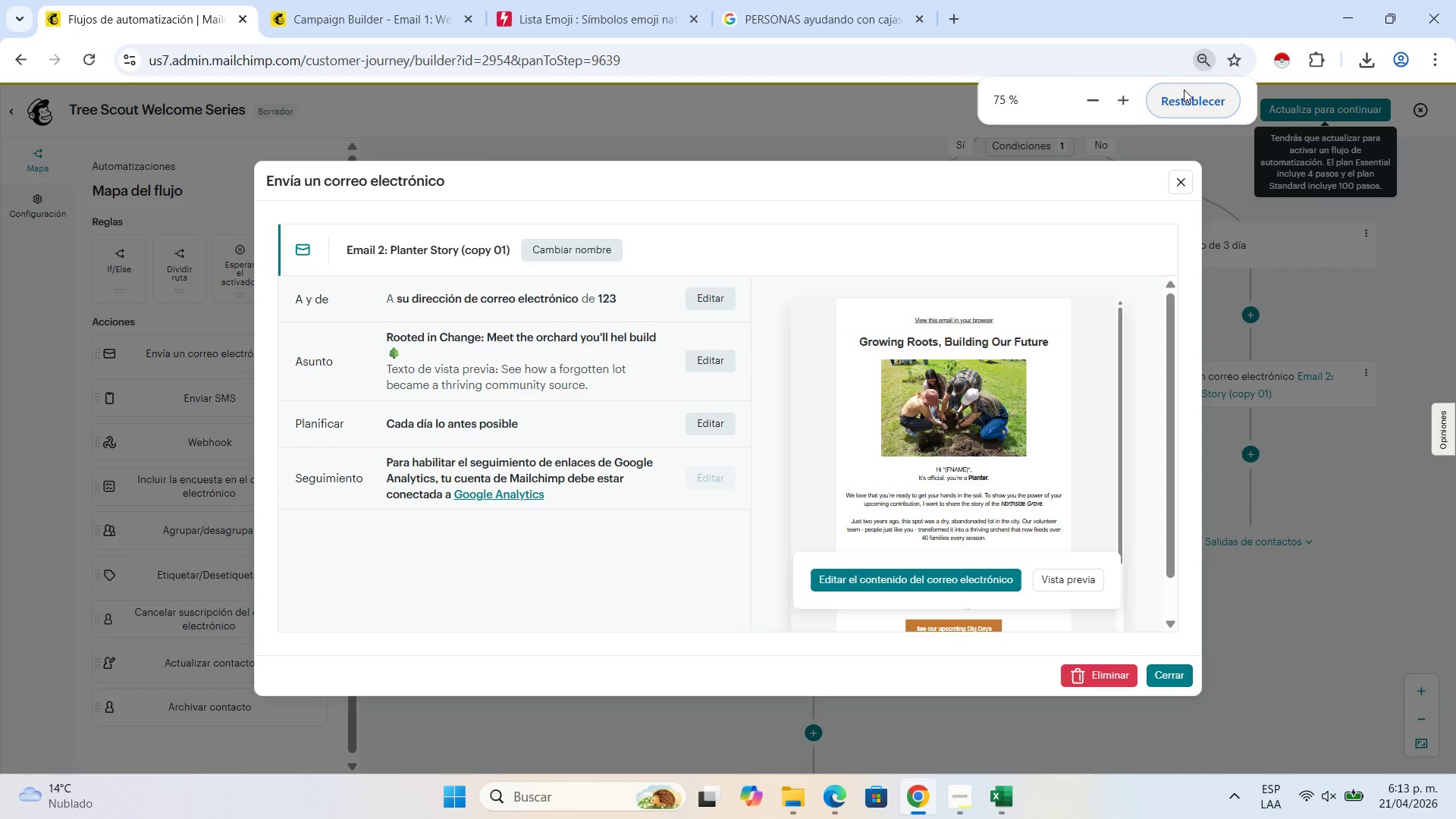 
left_click([1184, 89])
 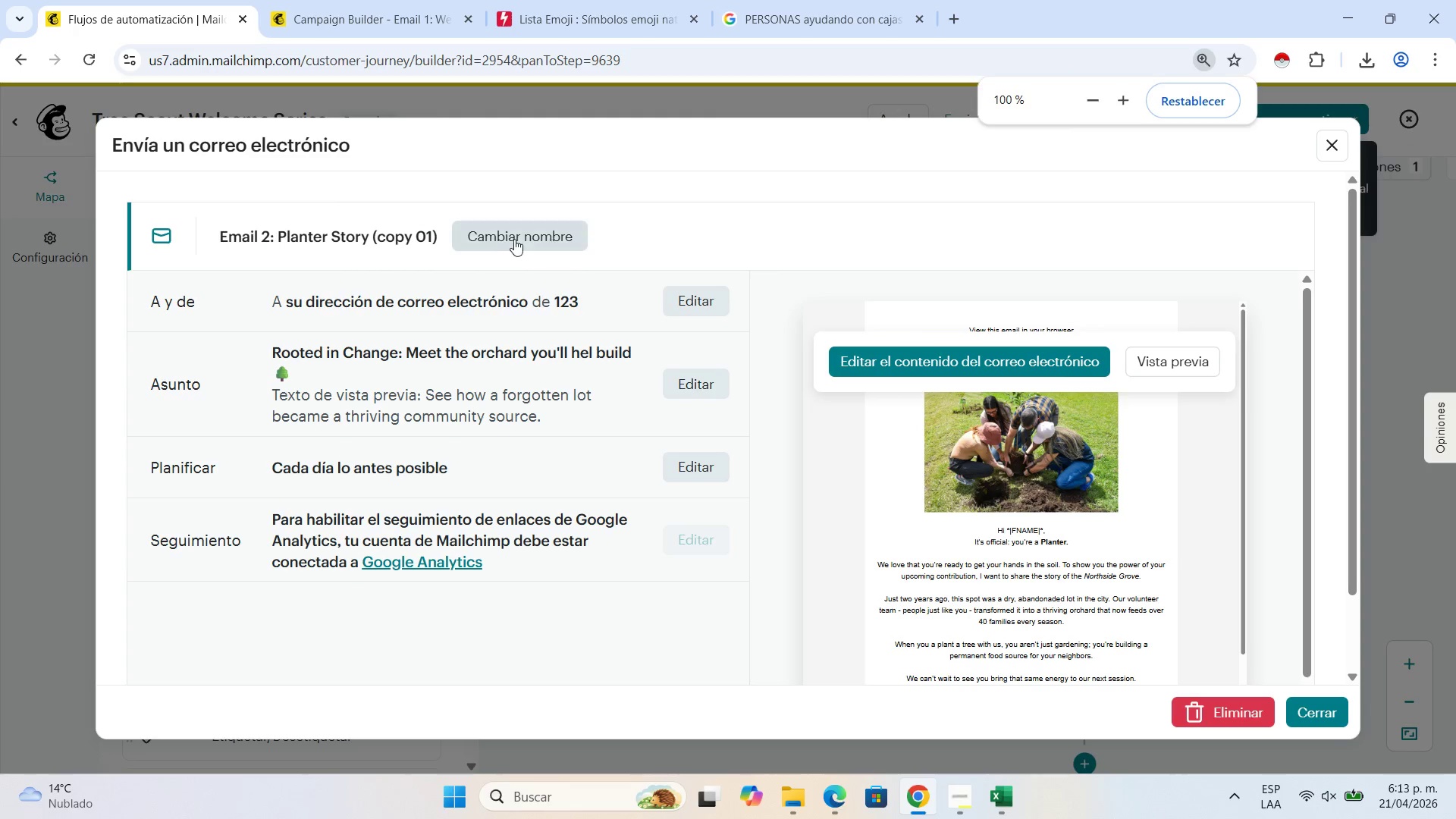 
left_click([516, 234])
 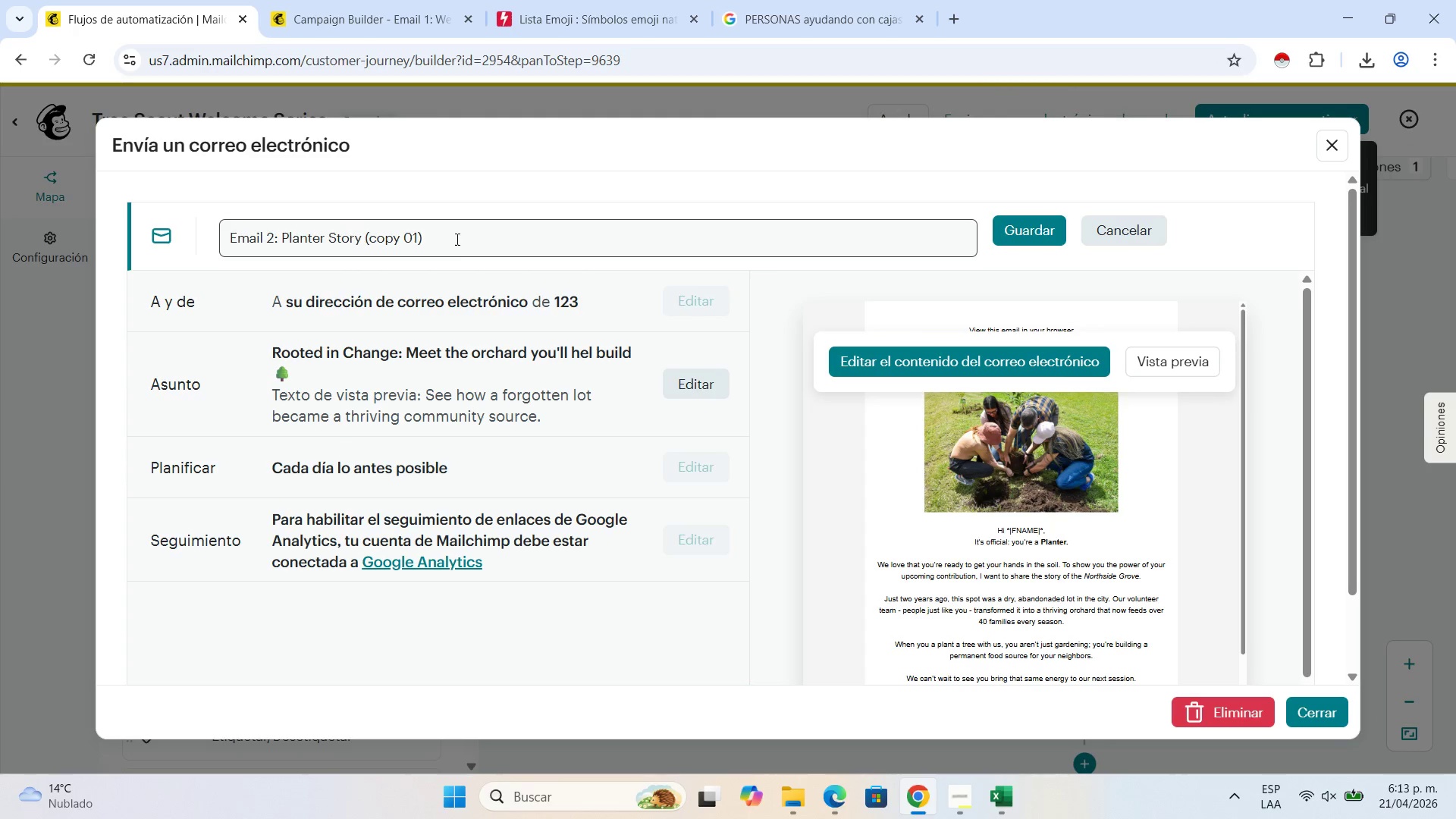 
left_click([463, 237])
 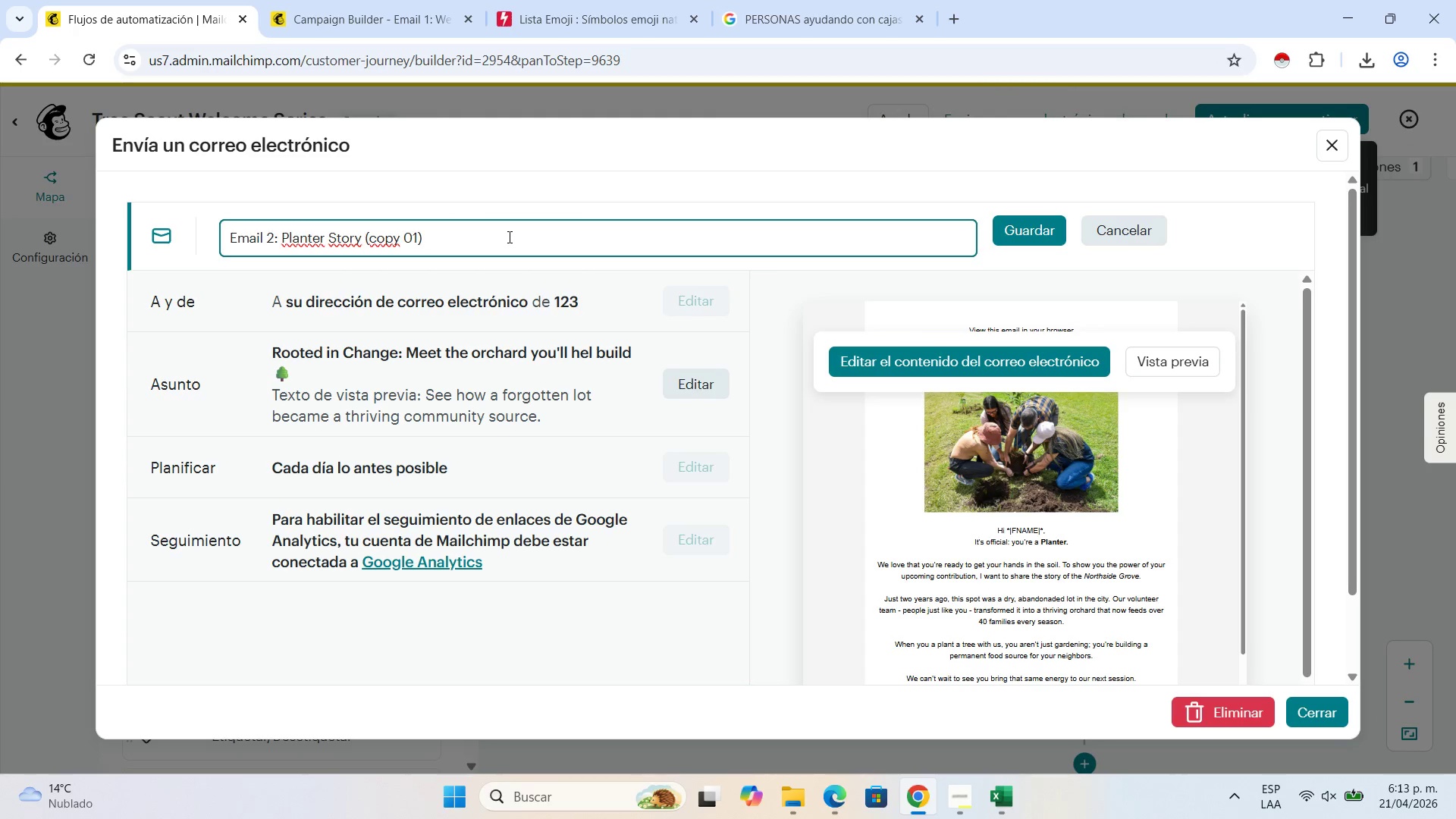 
key(Backspace)
 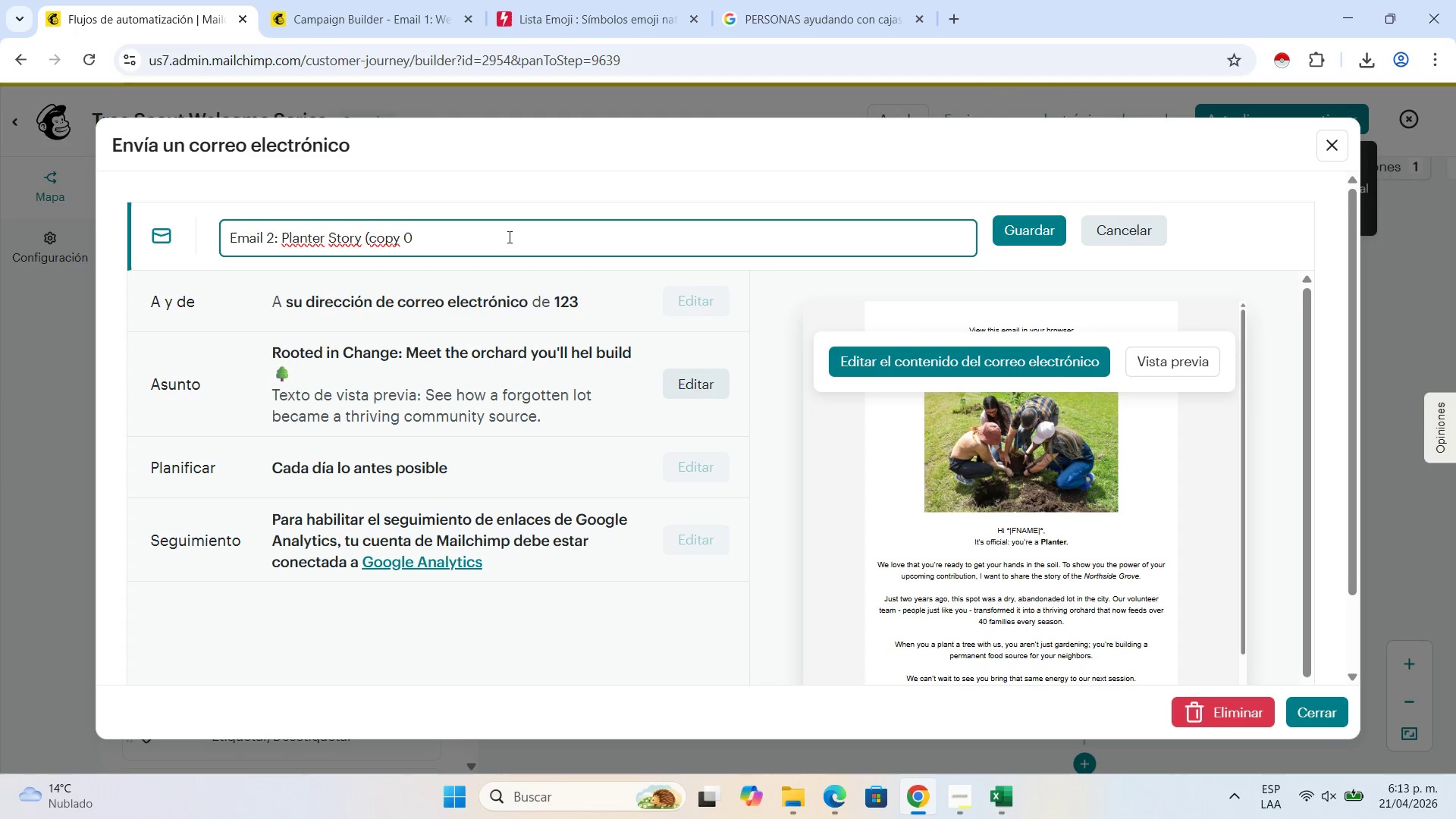 
key(Backspace)
 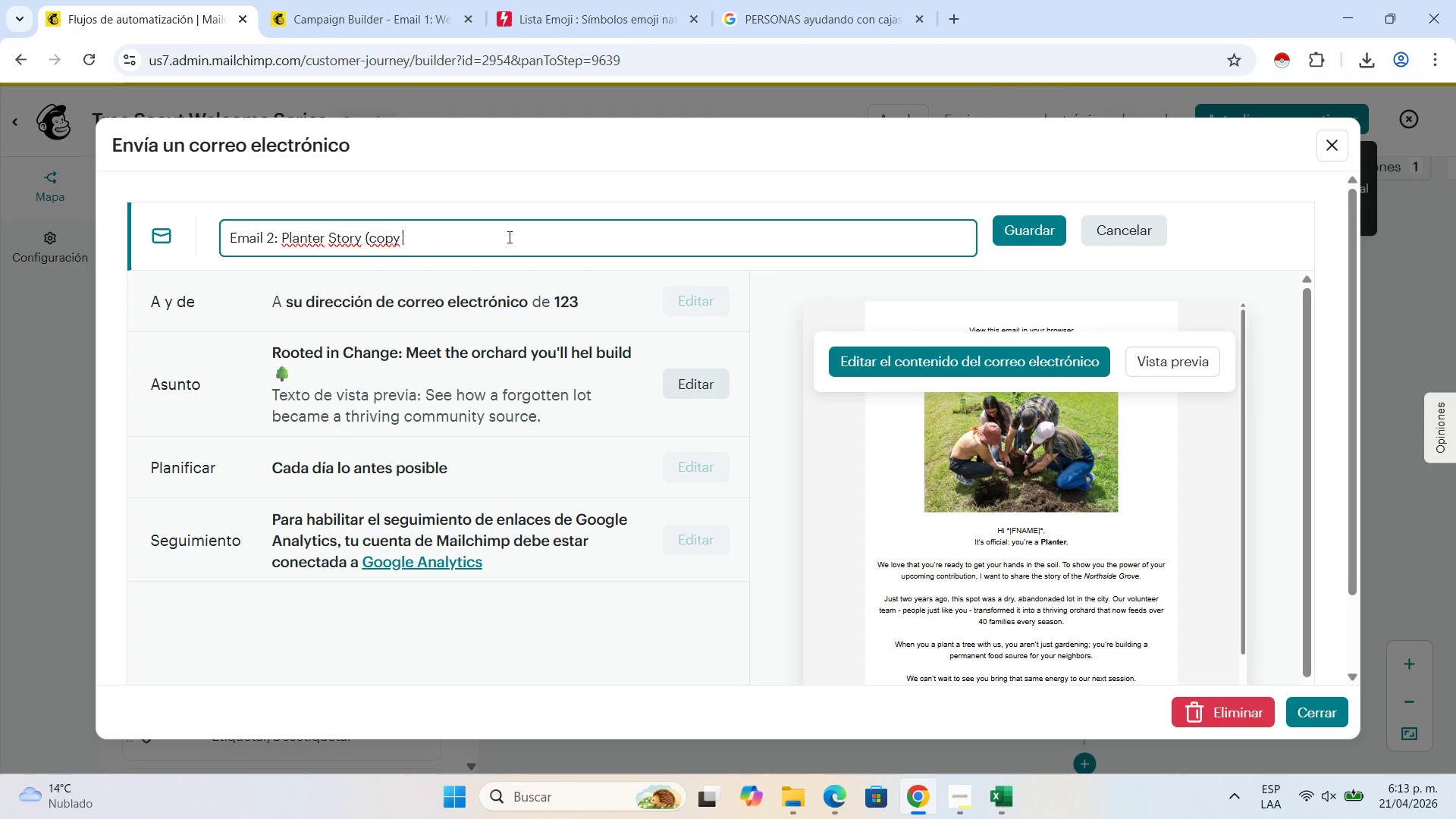 
key(Backspace)
 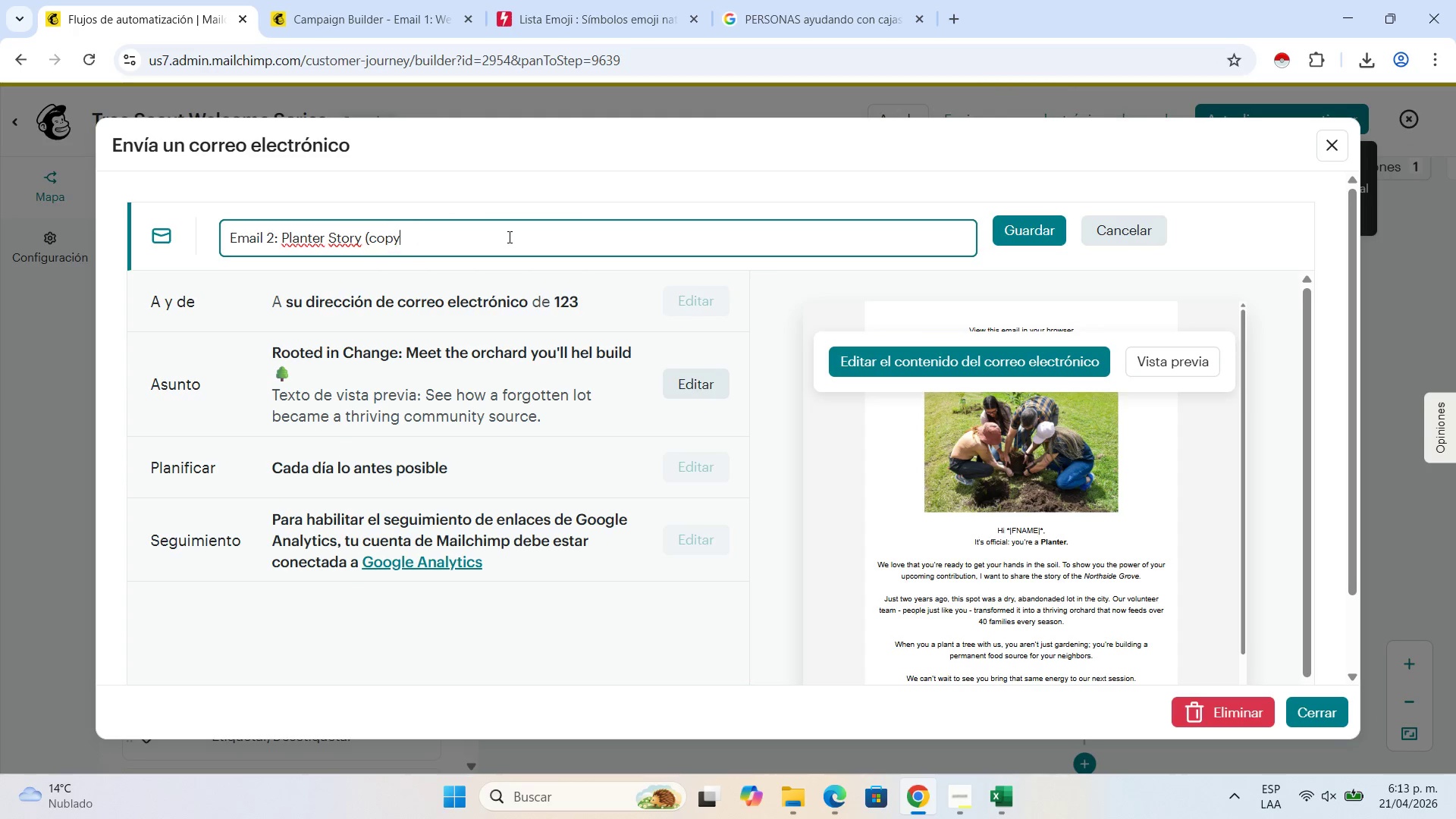 
key(Backspace)
 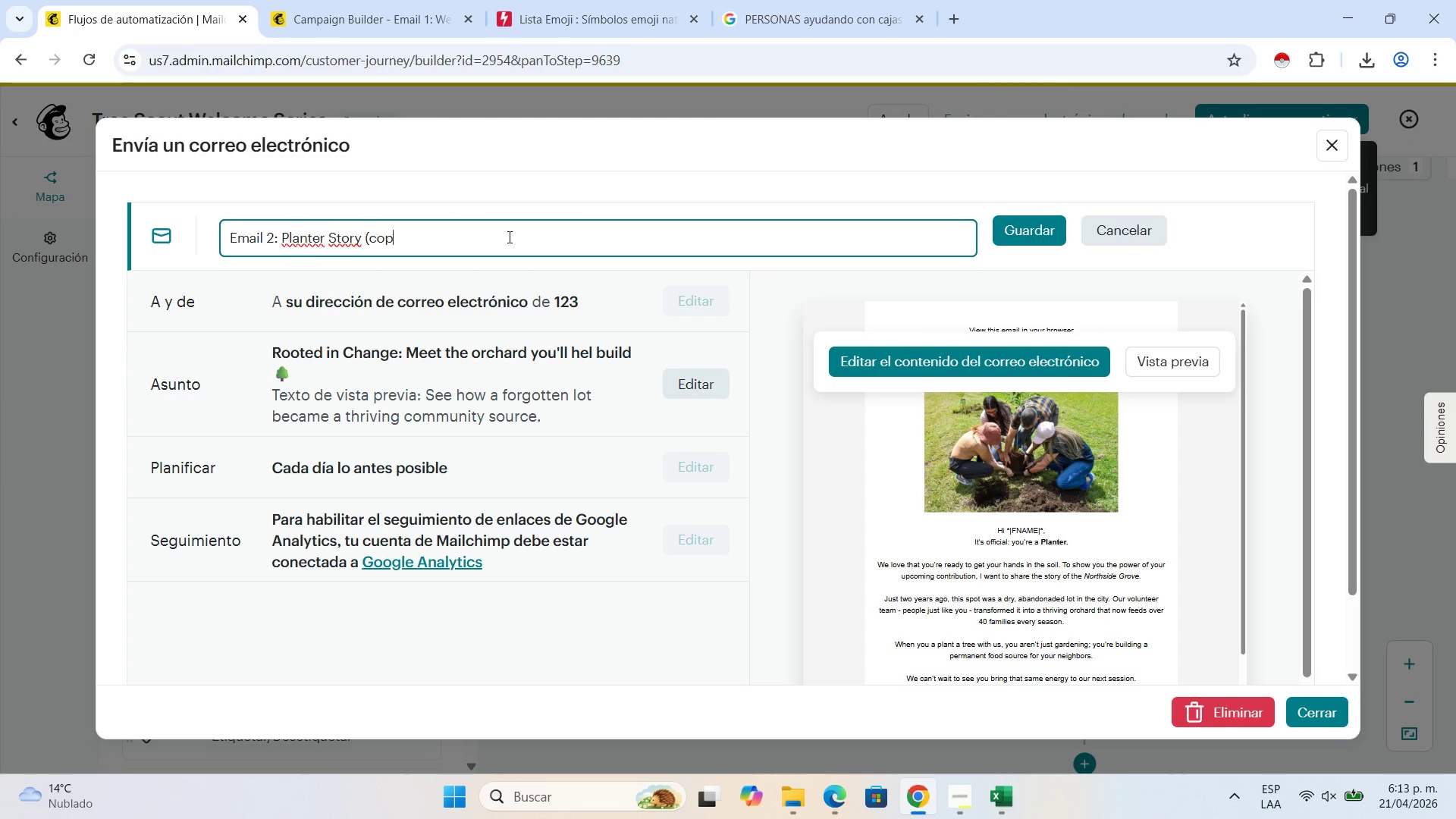 
key(Backspace)
 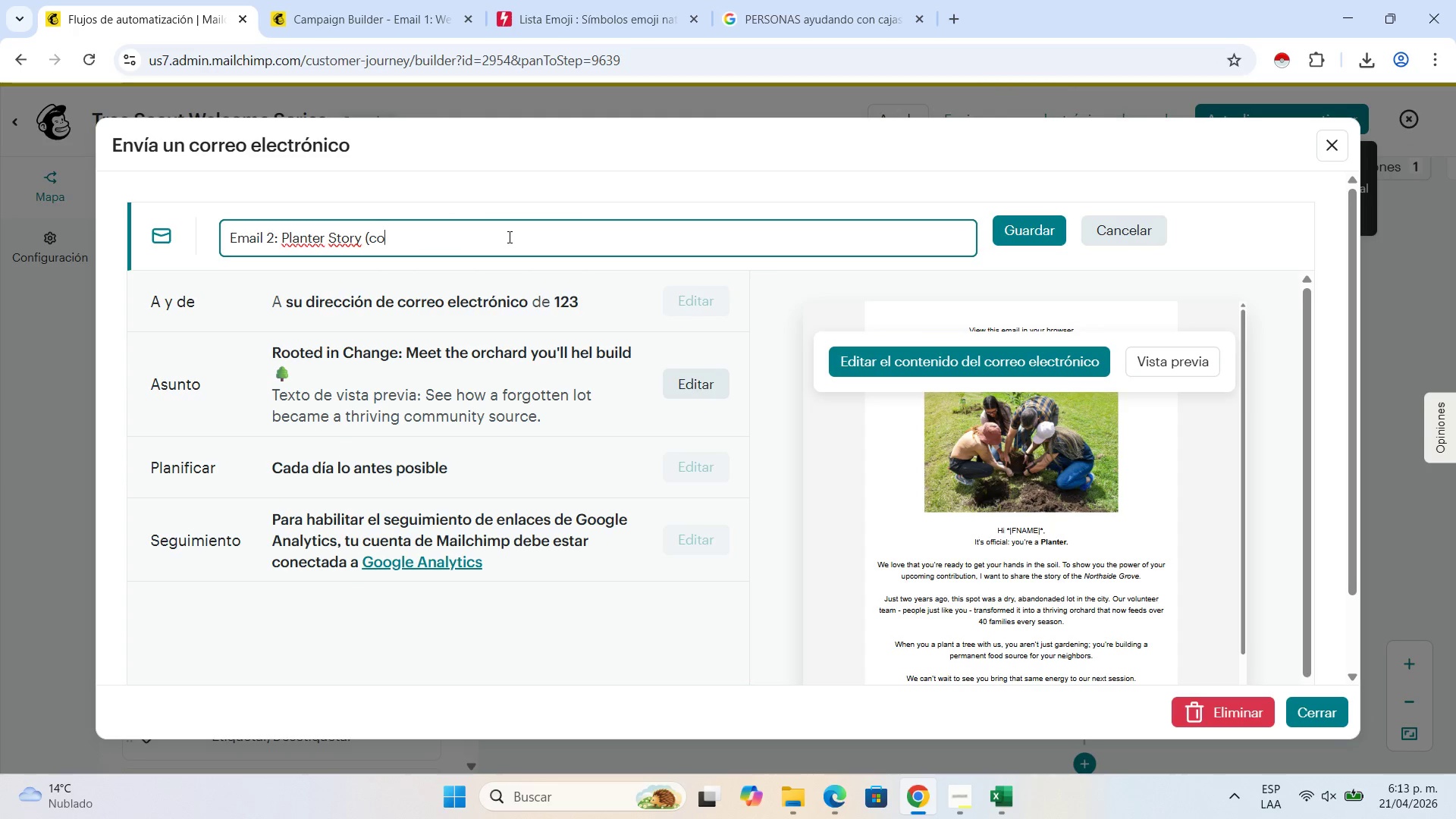 
key(Backspace)
 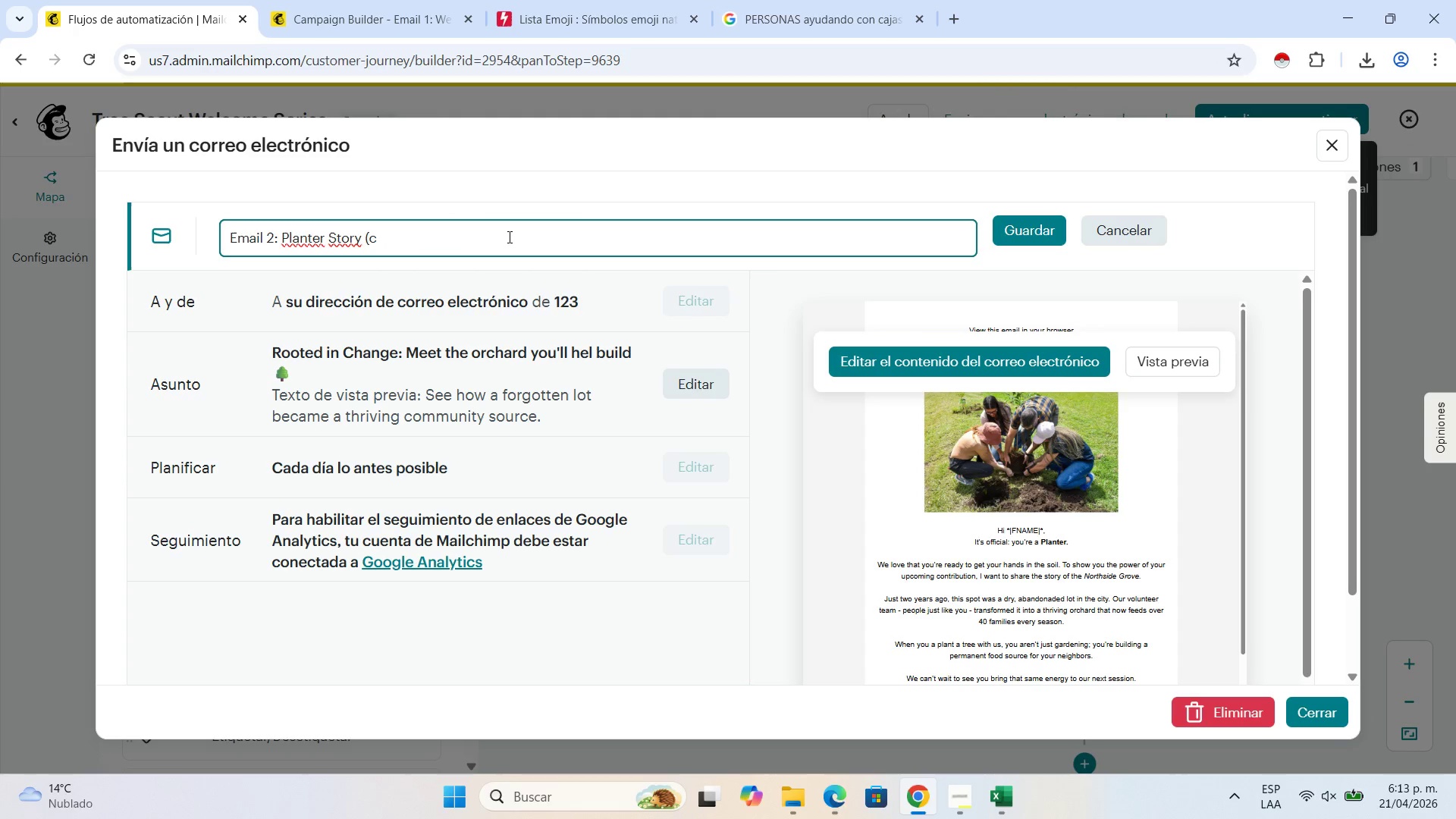 
key(Backspace)
 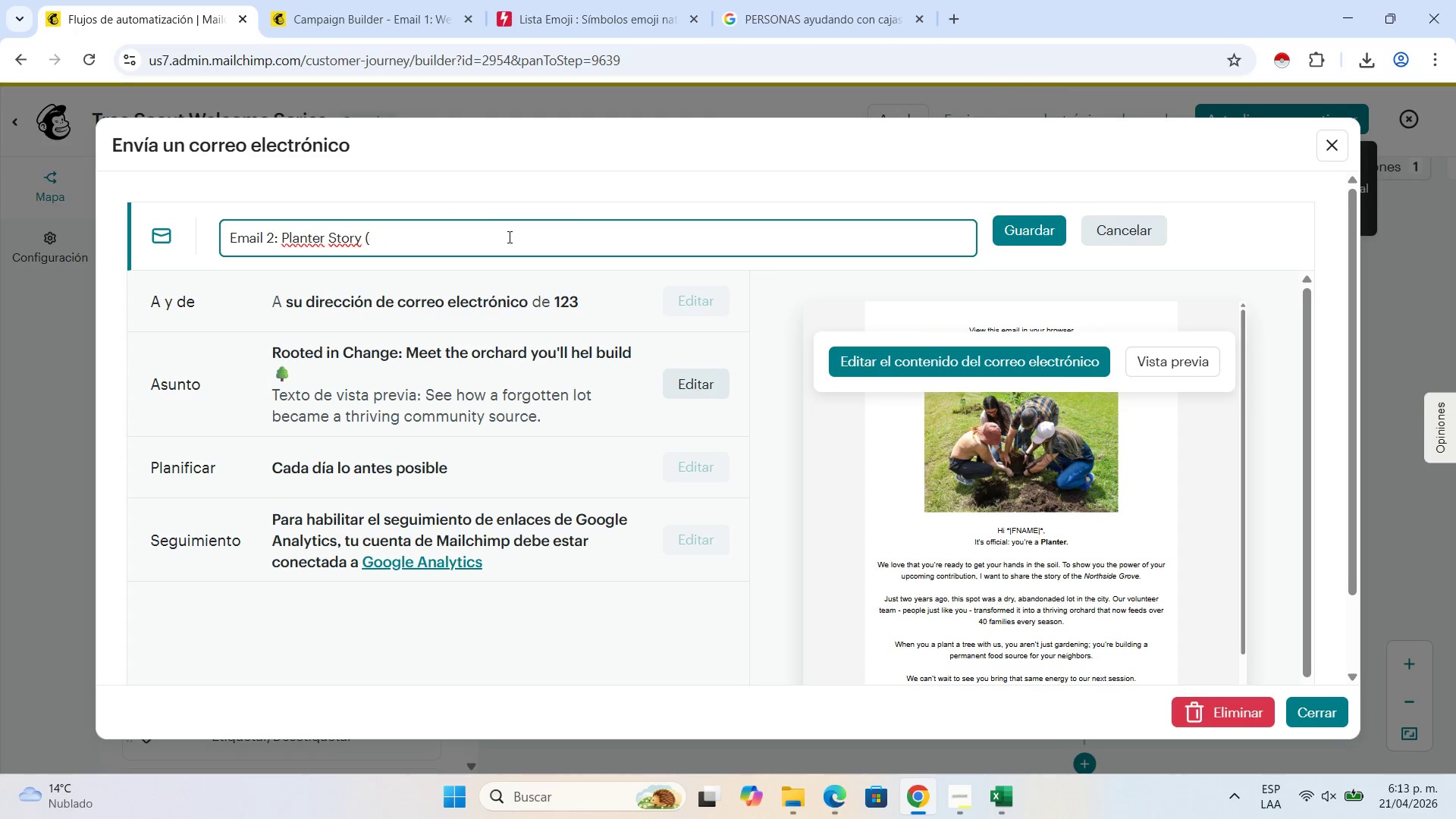 
key(Backspace)
 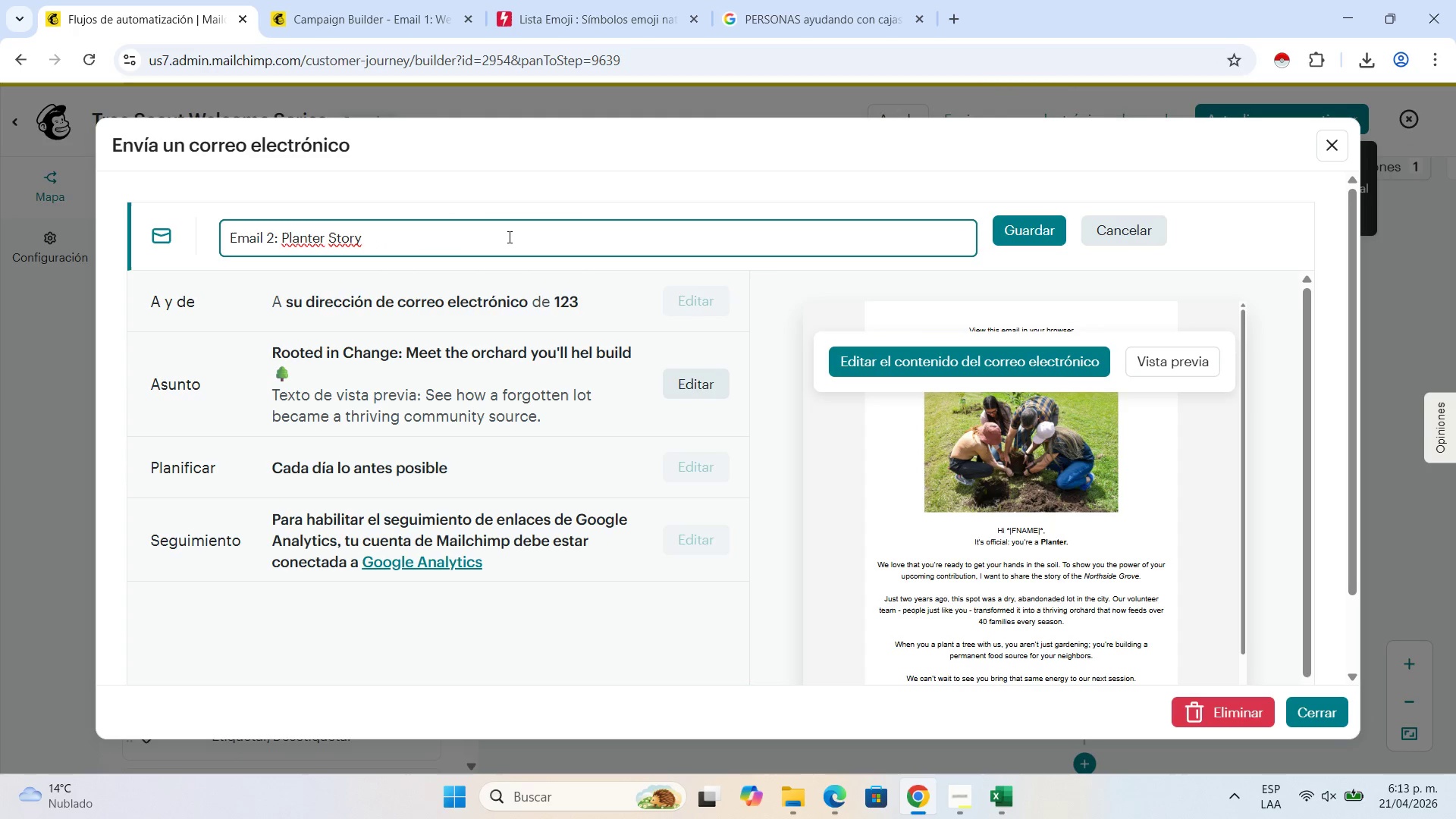 
key(Backspace)
 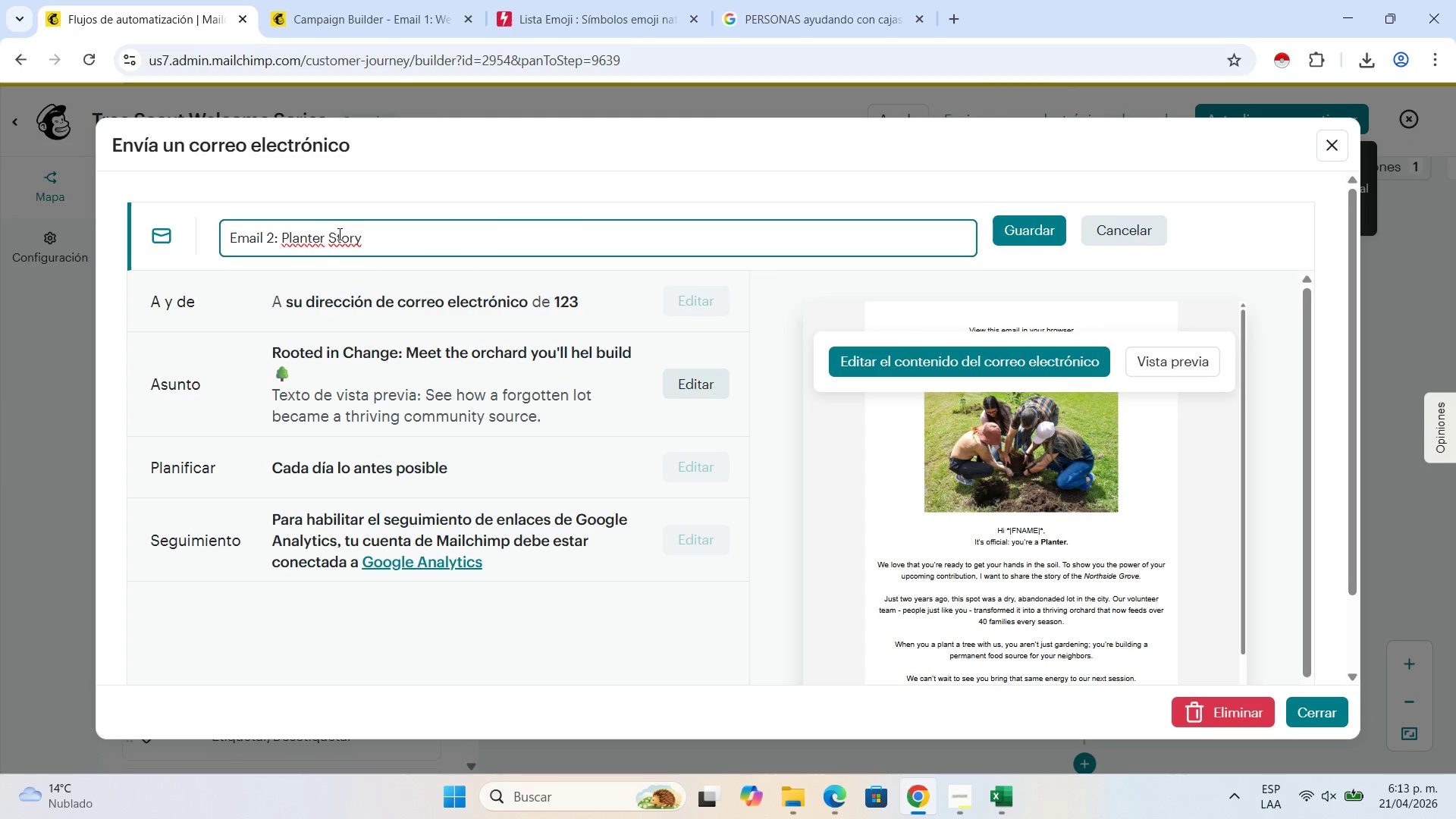 
left_click([332, 233])
 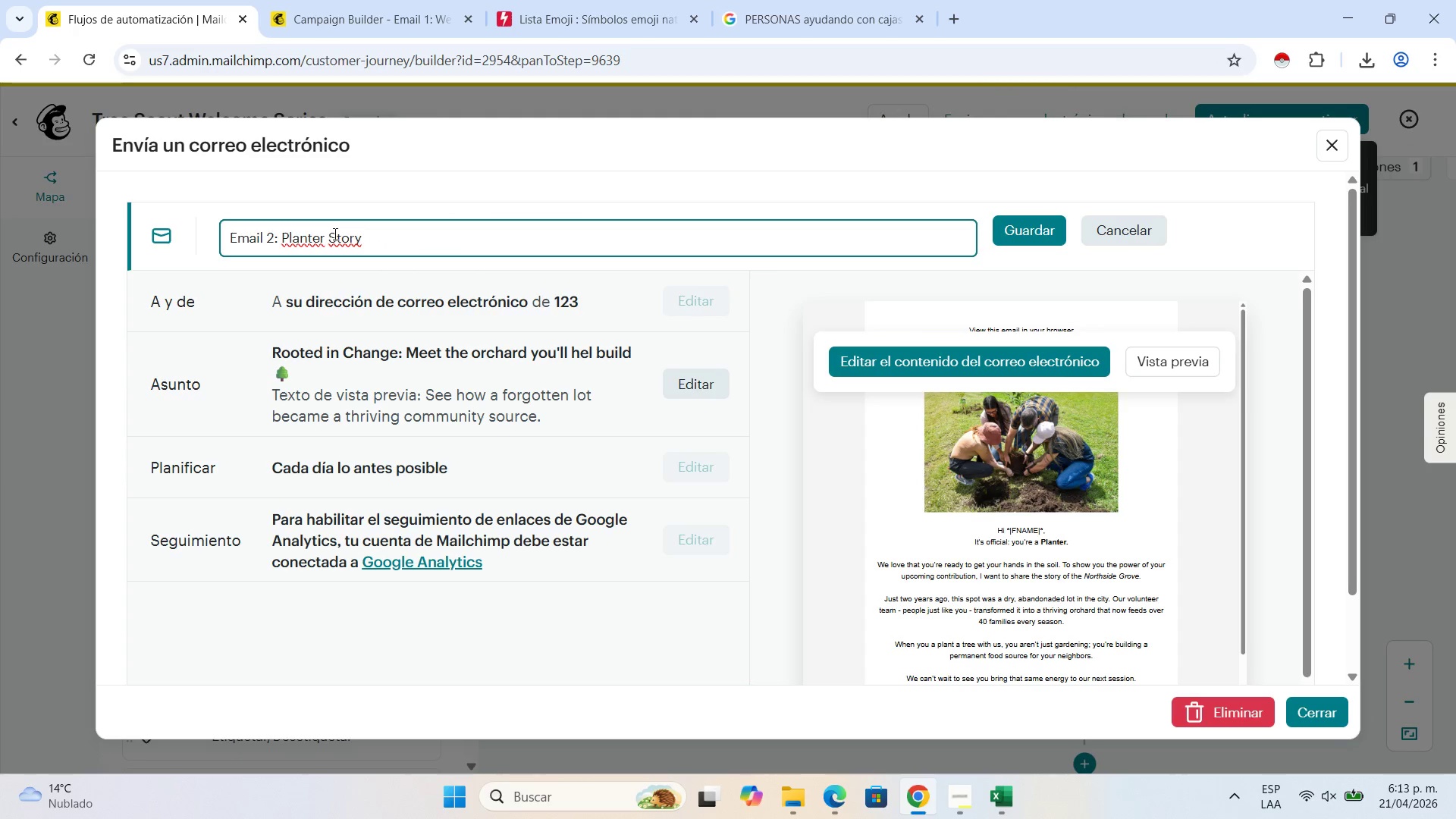 
key(Backspace)
key(Backspace)
key(Backspace)
key(Backspace)
key(Backspace)
key(Backspace)
key(Backspace)
type(Har)
key(Backspace)
key(Backspace)
key(Backspace)
key(Backspace)
type(Harvester )
 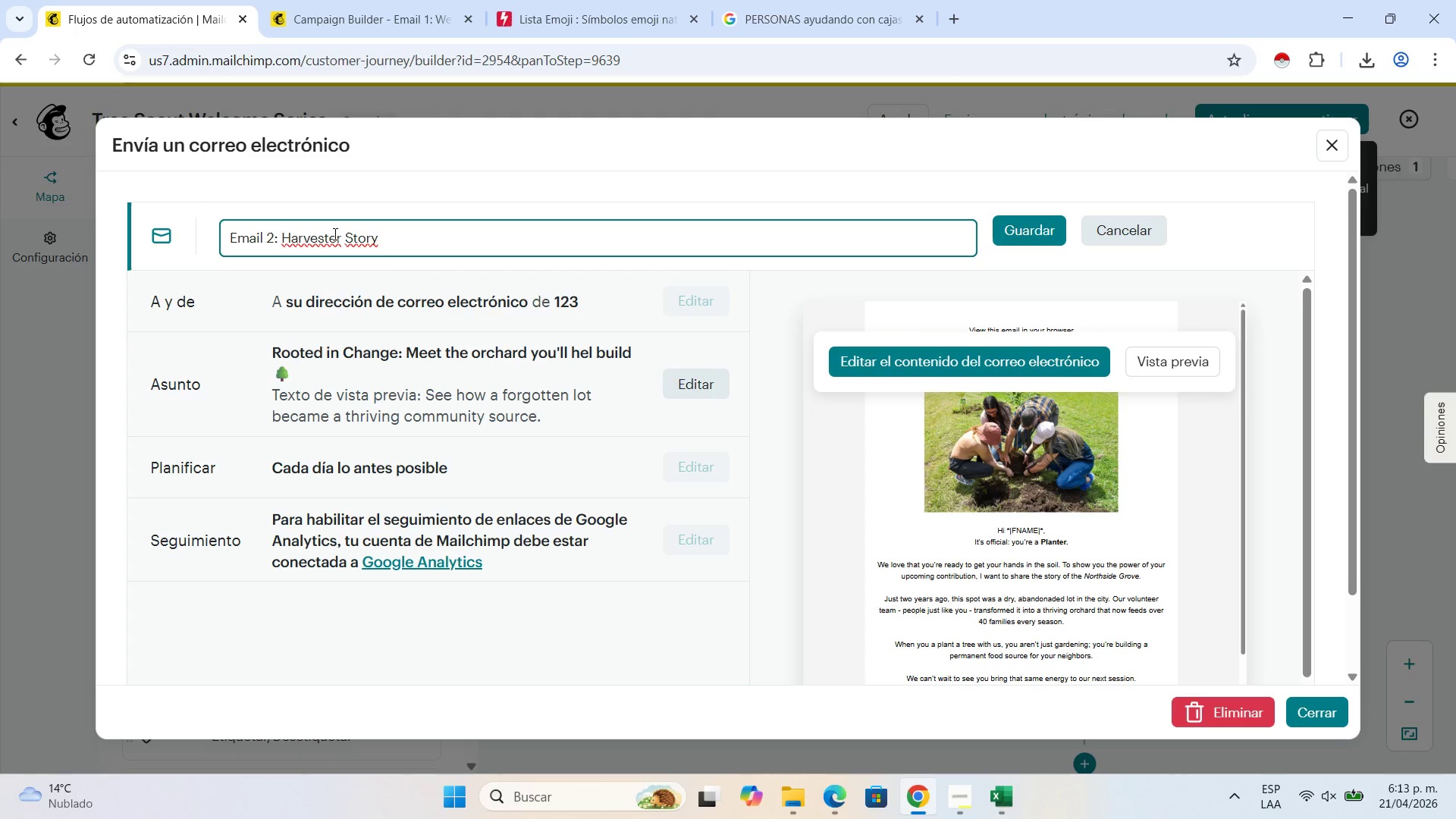 
wait(24.22)
 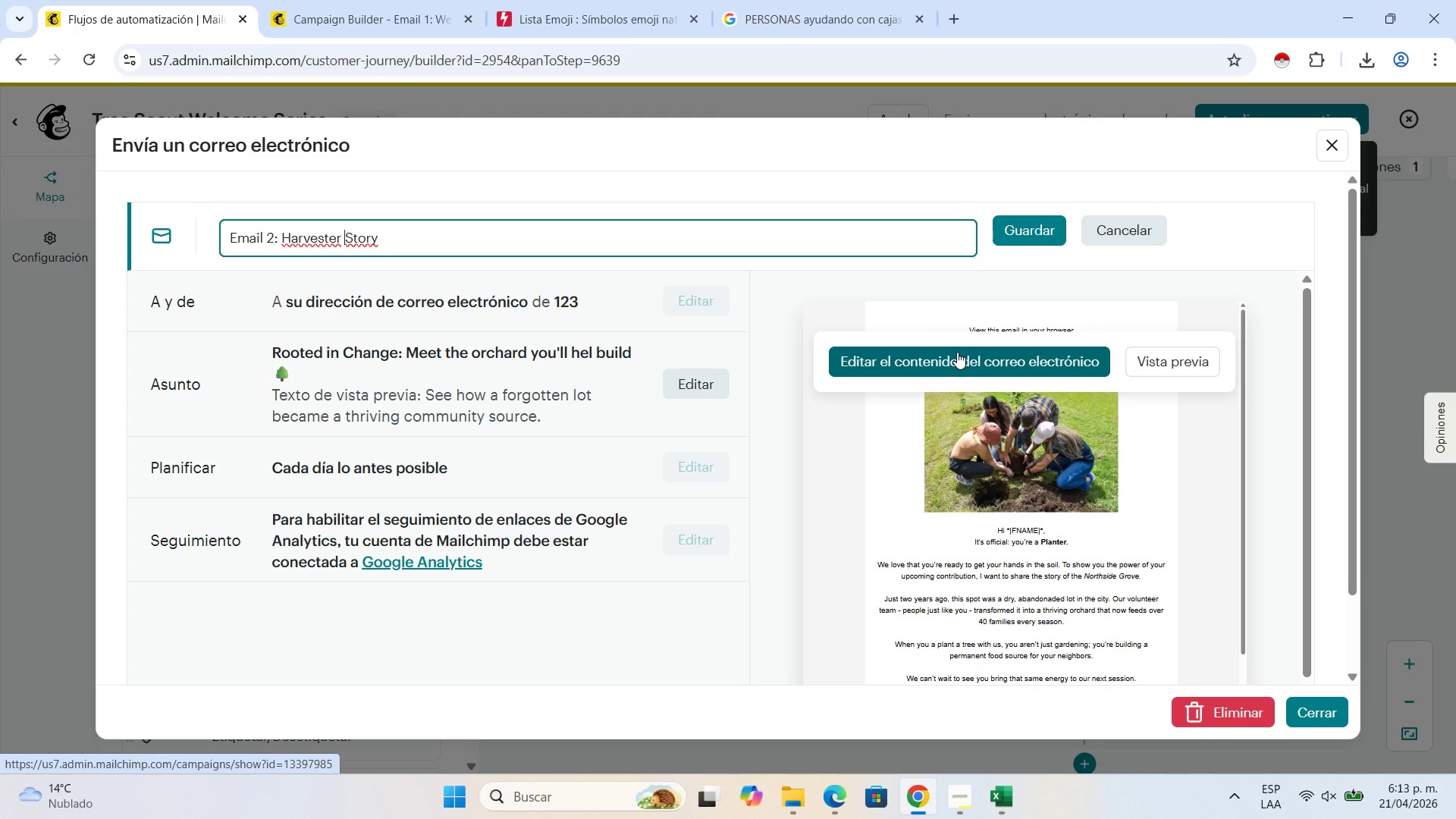 
left_click([1008, 221])
 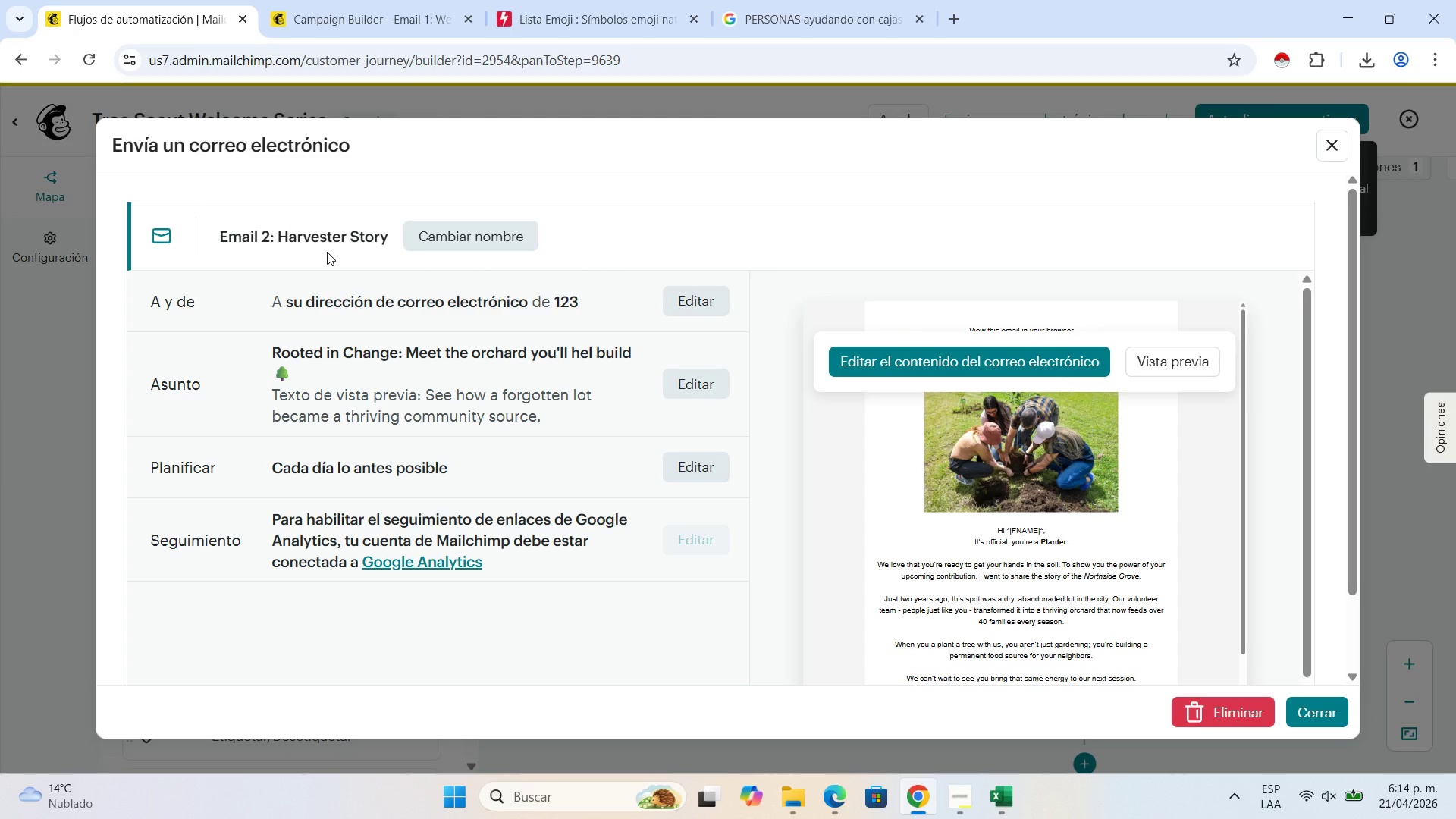 
wait(71.14)
 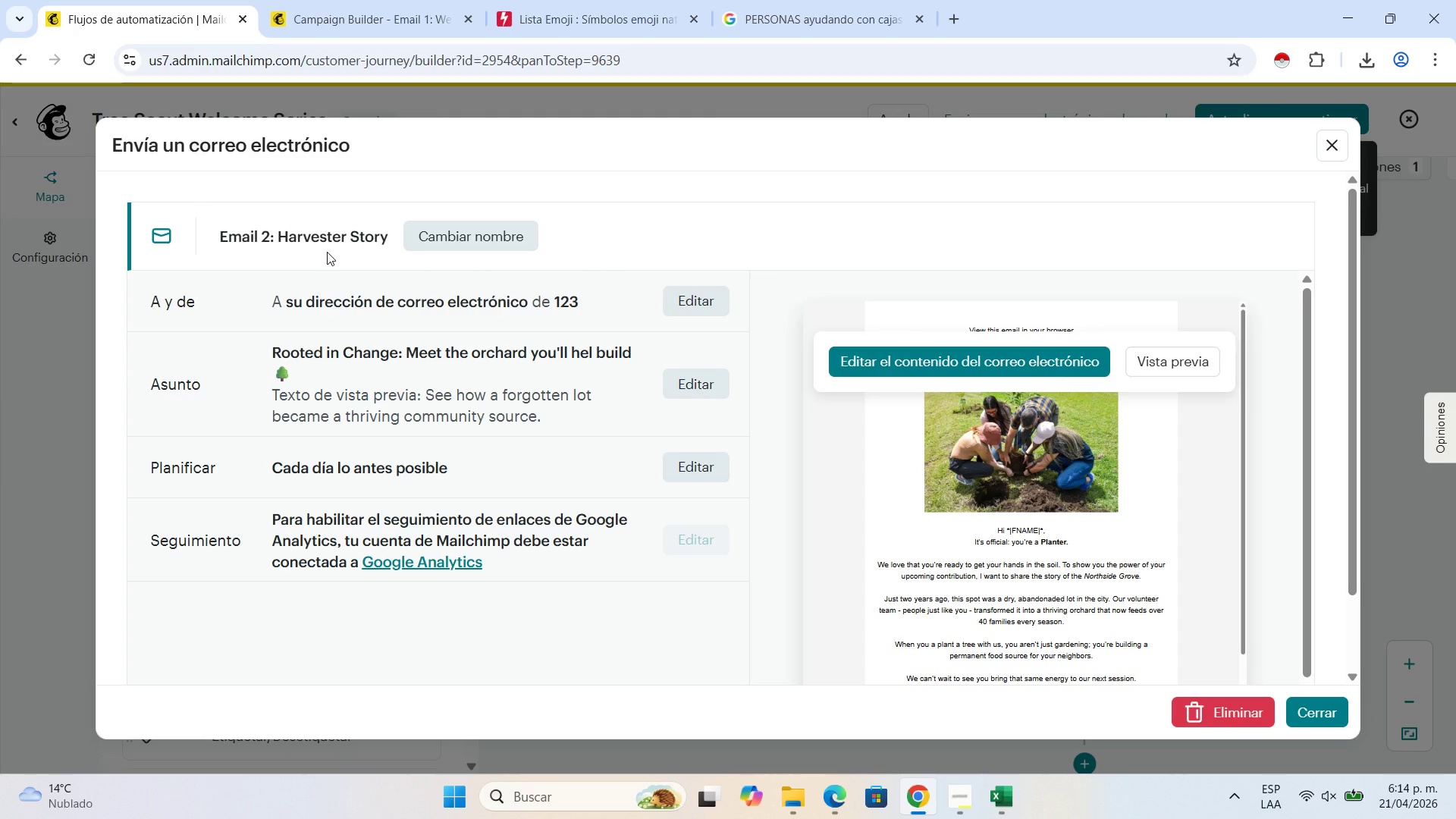 
left_click([962, 788])